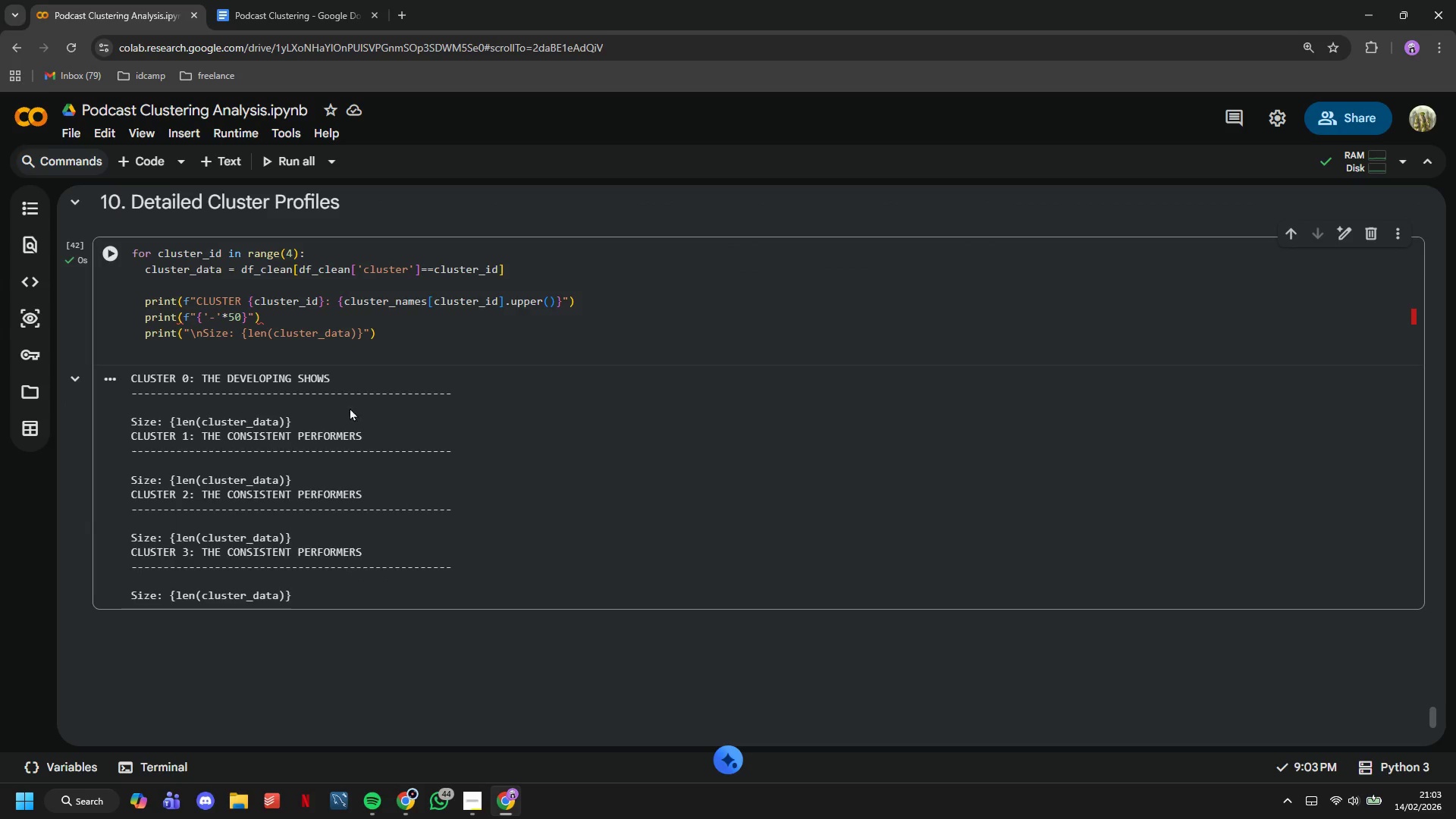 
left_click([306, 351])
 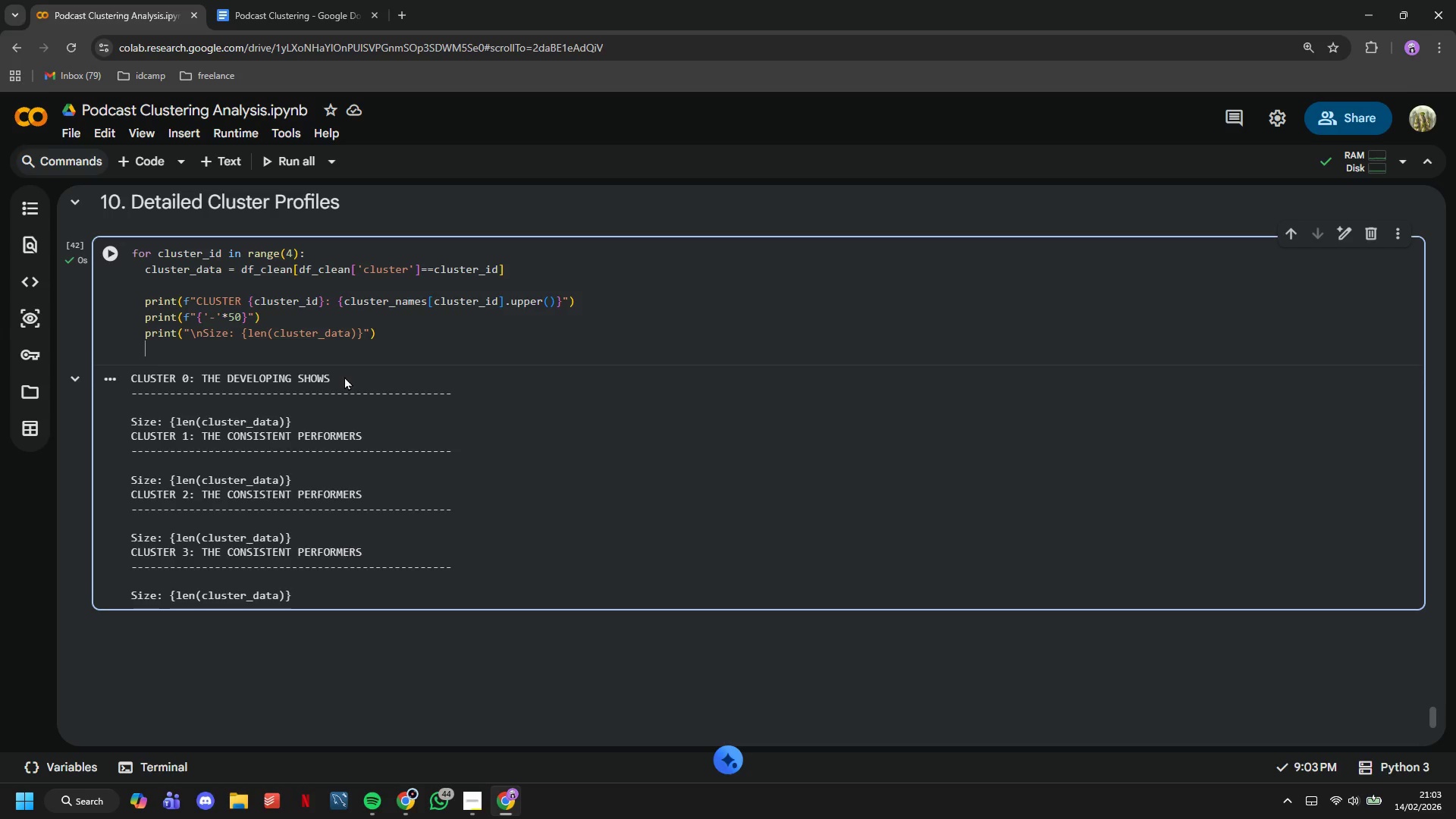 
wait(10.06)
 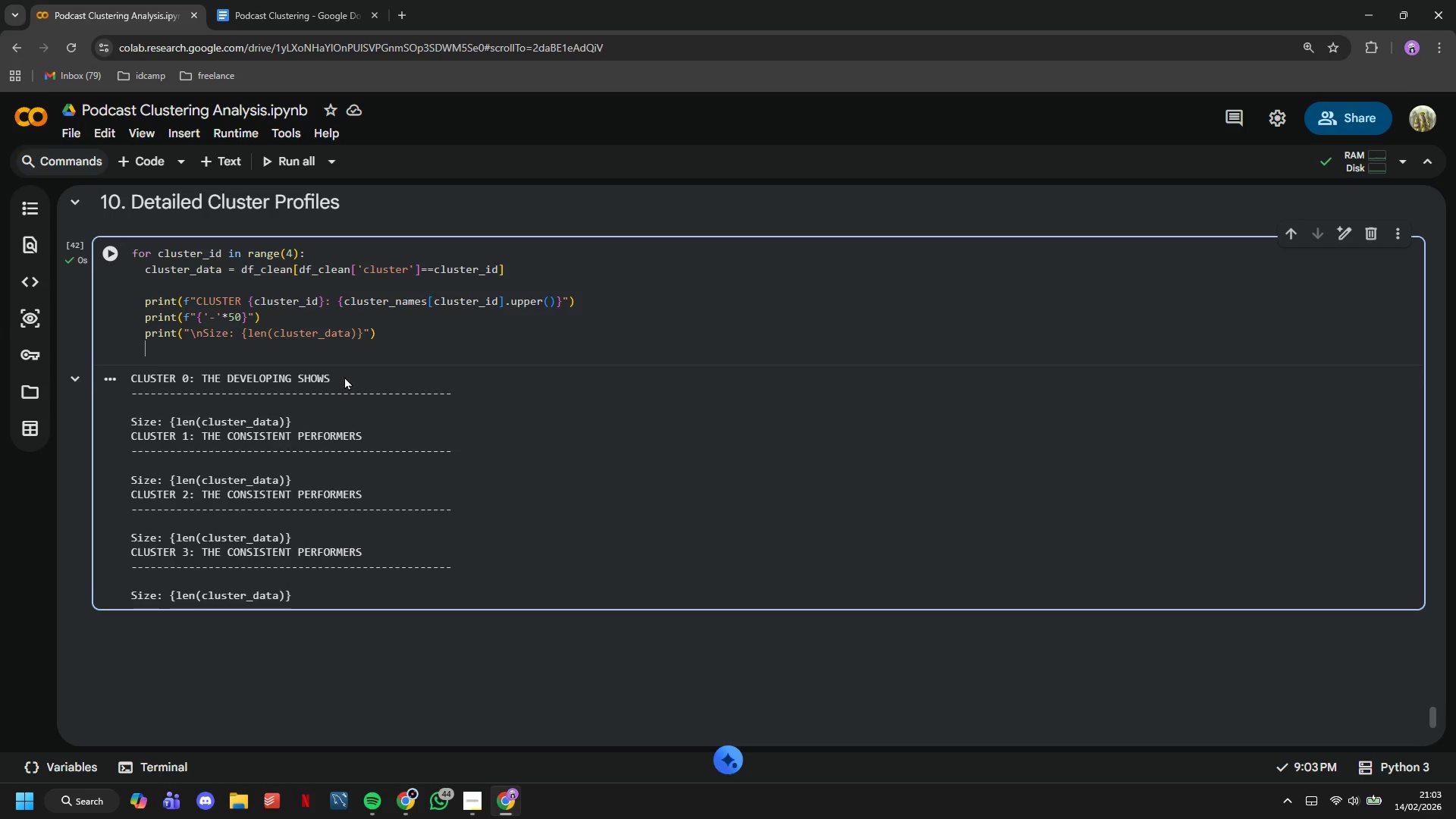 
left_click([184, 331])
 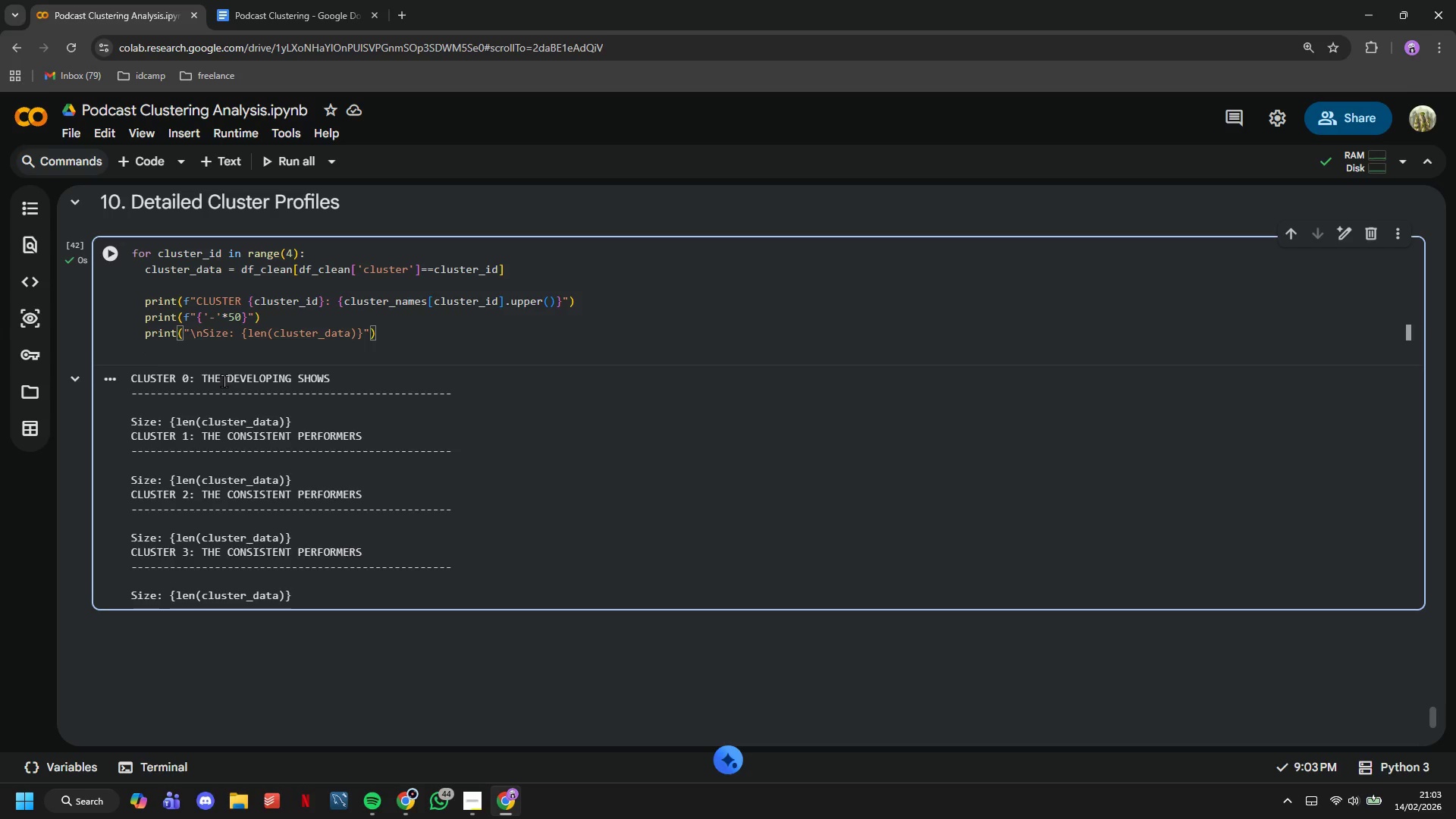 
key(F)
 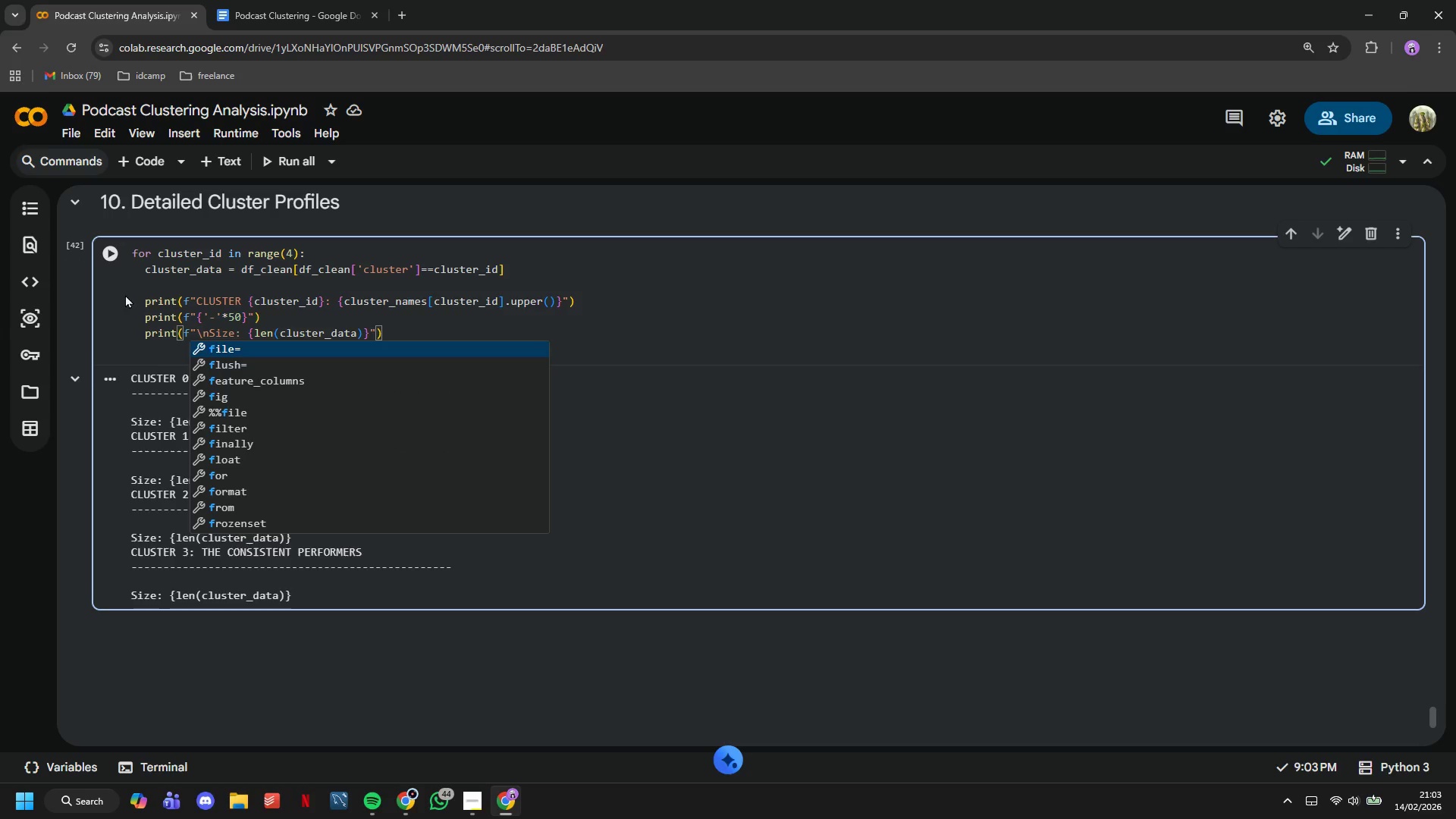 
left_click([111, 263])
 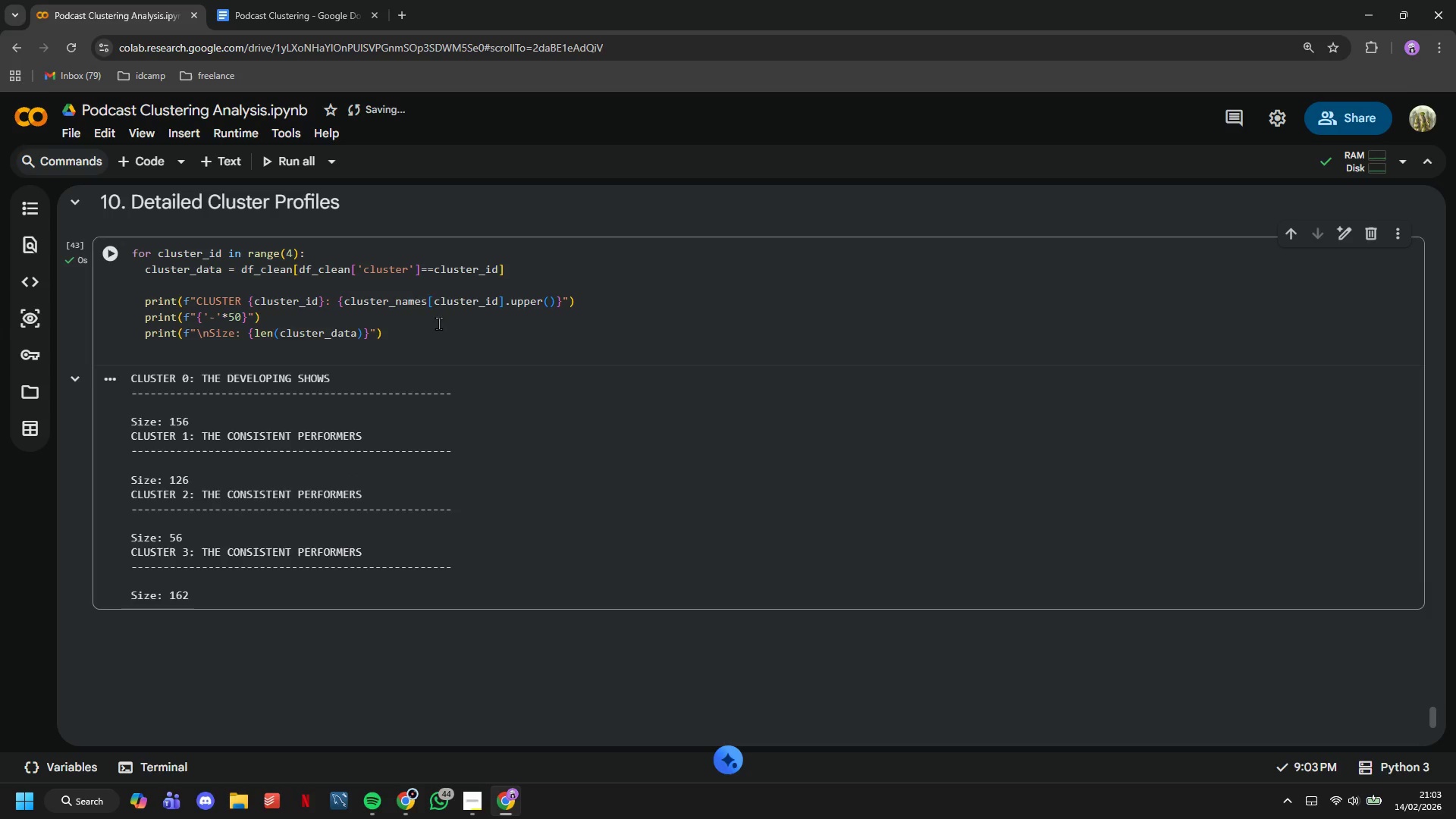 
left_click([451, 336])
 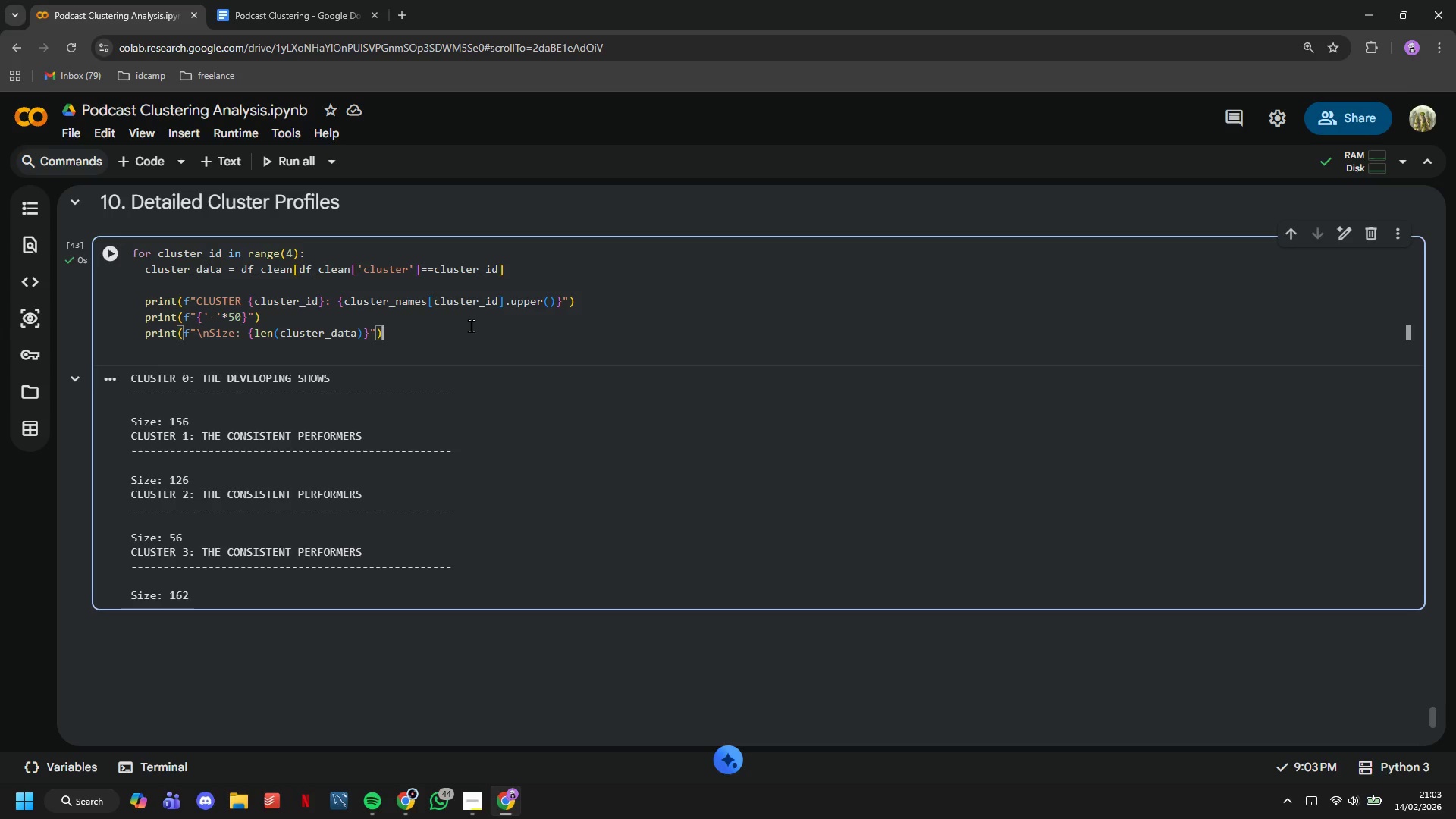 
key(Enter)
 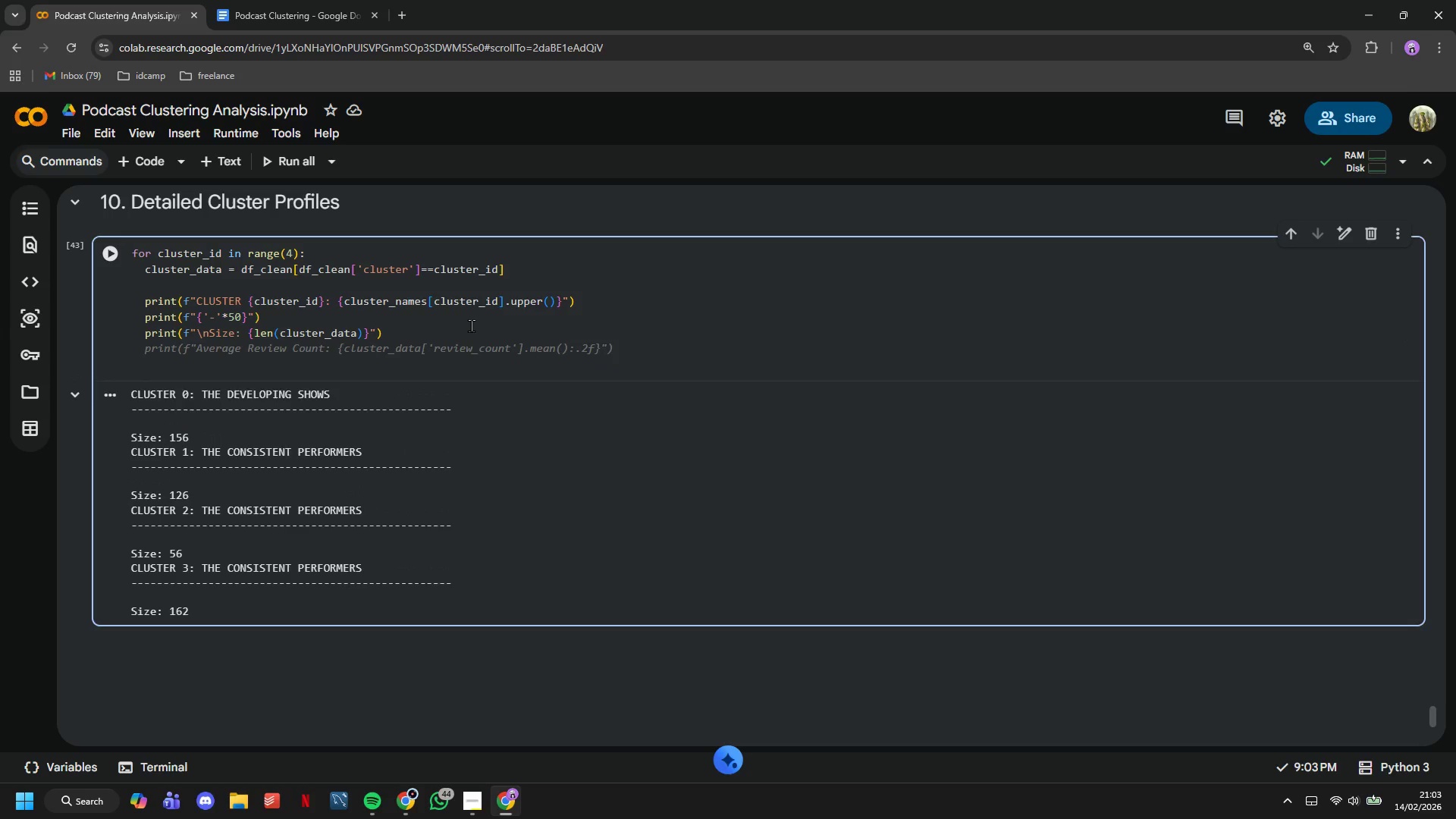 
key(Enter)
 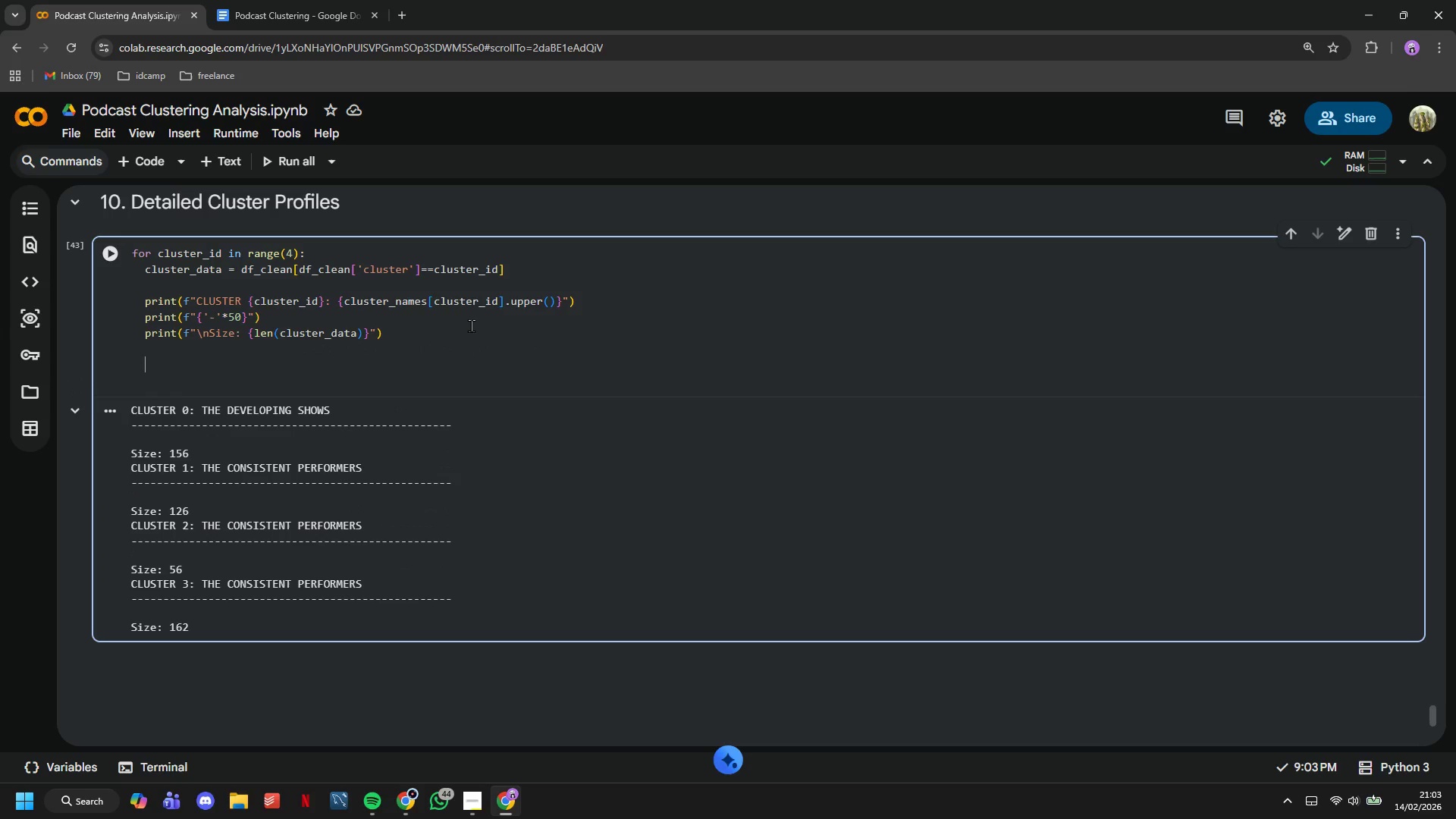 
type(print(f"\nEngagement Metrics:)
 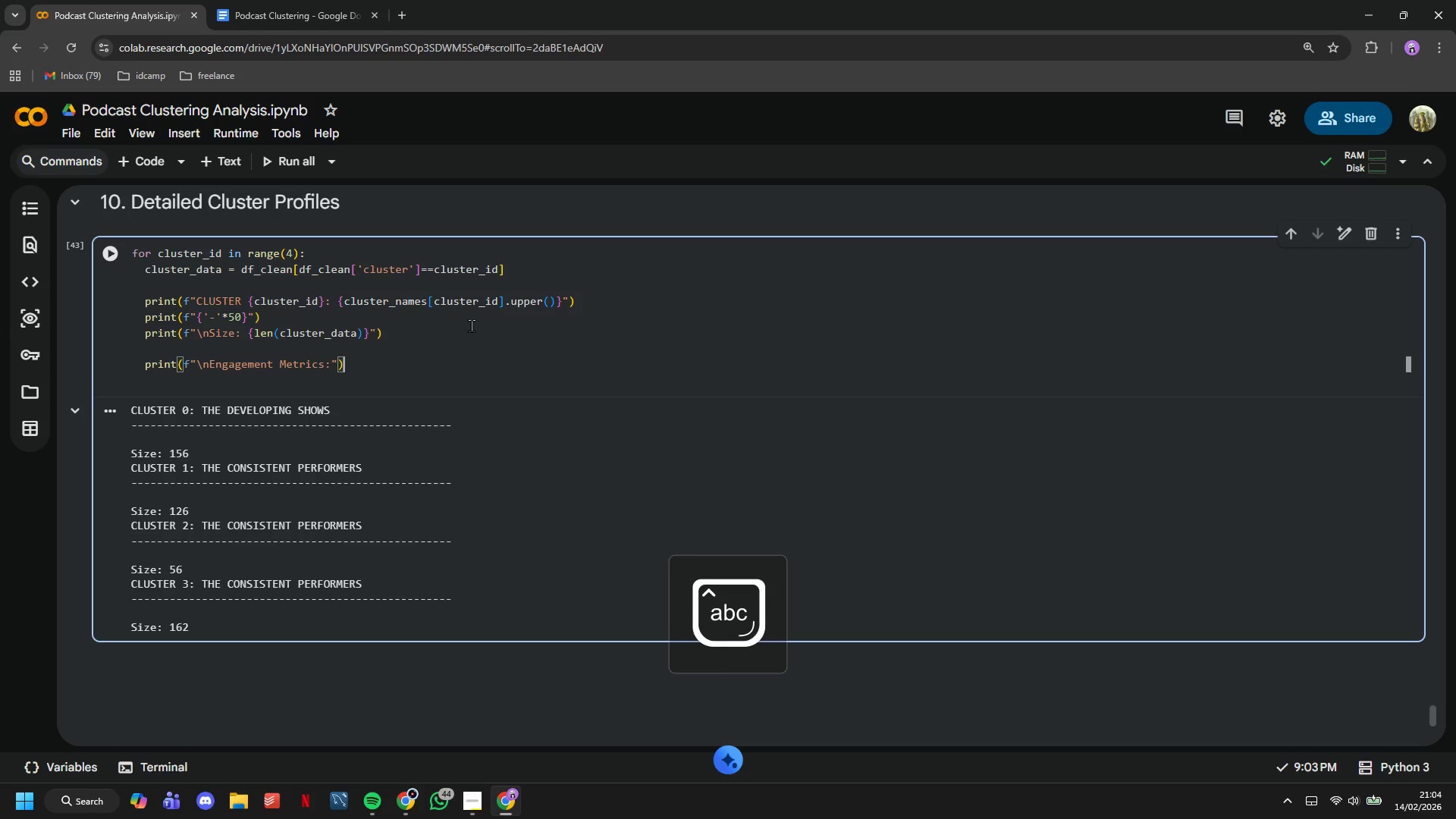 
 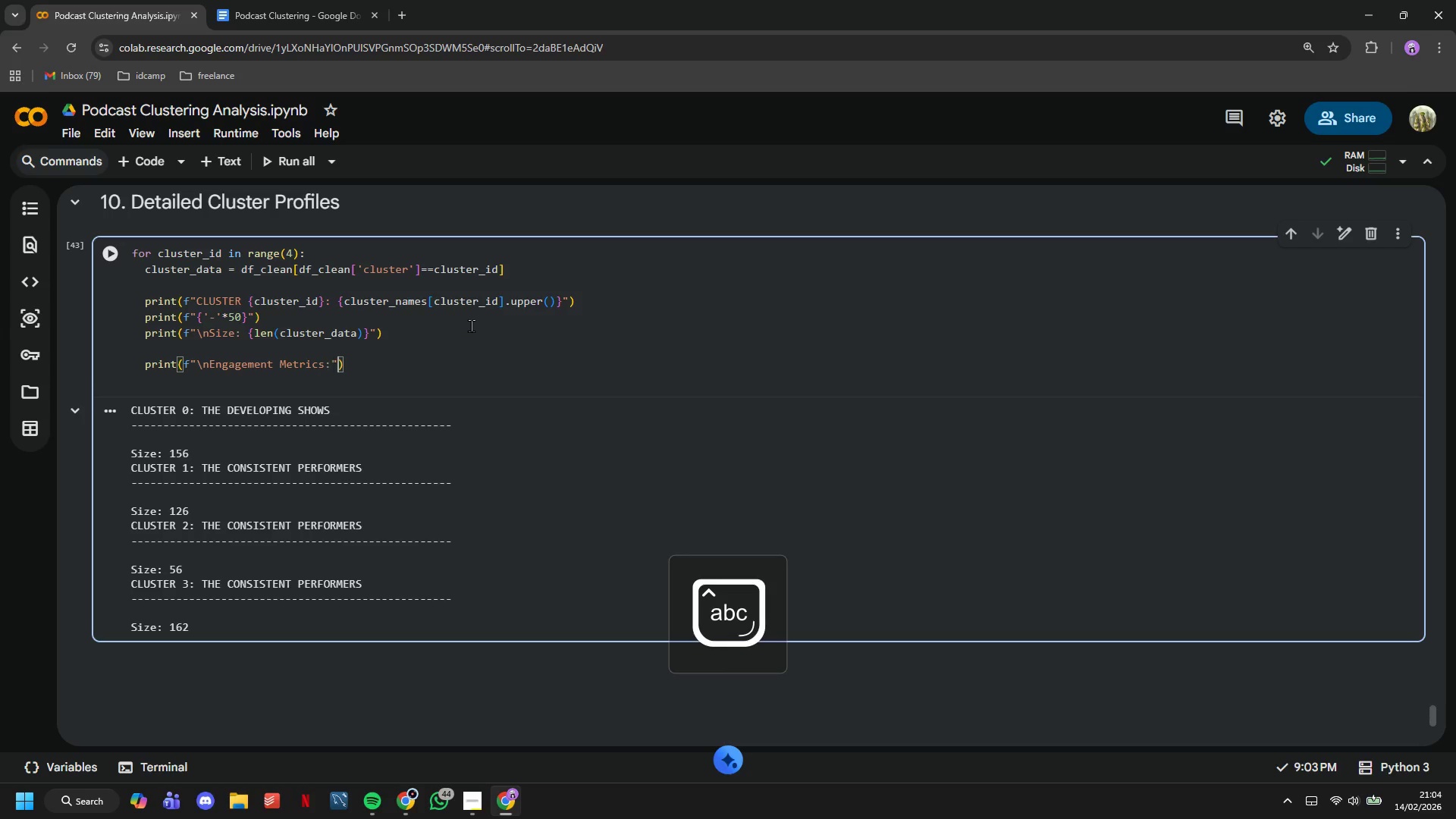 
key(ArrowRight)
 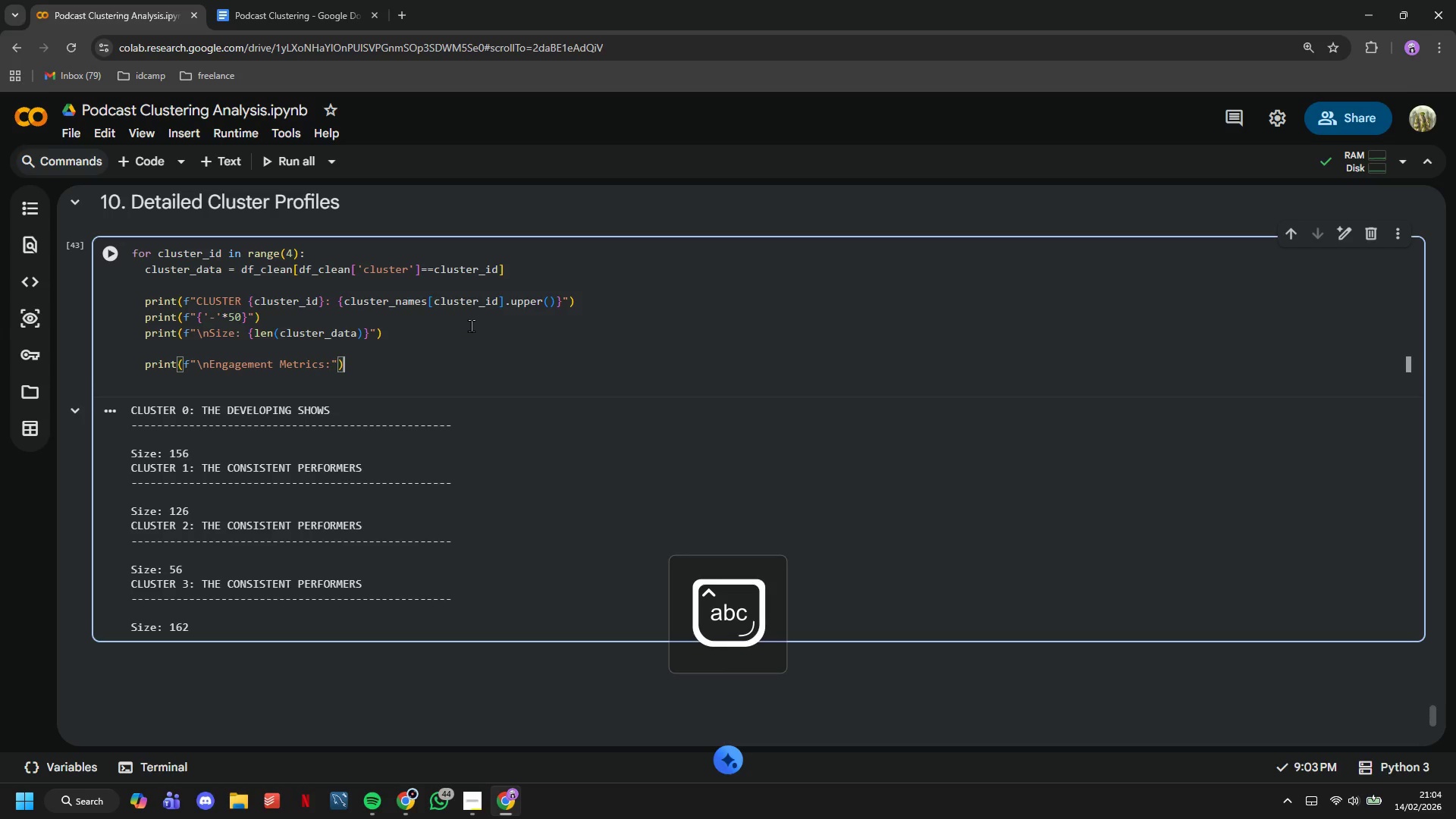 
key(ArrowRight)
 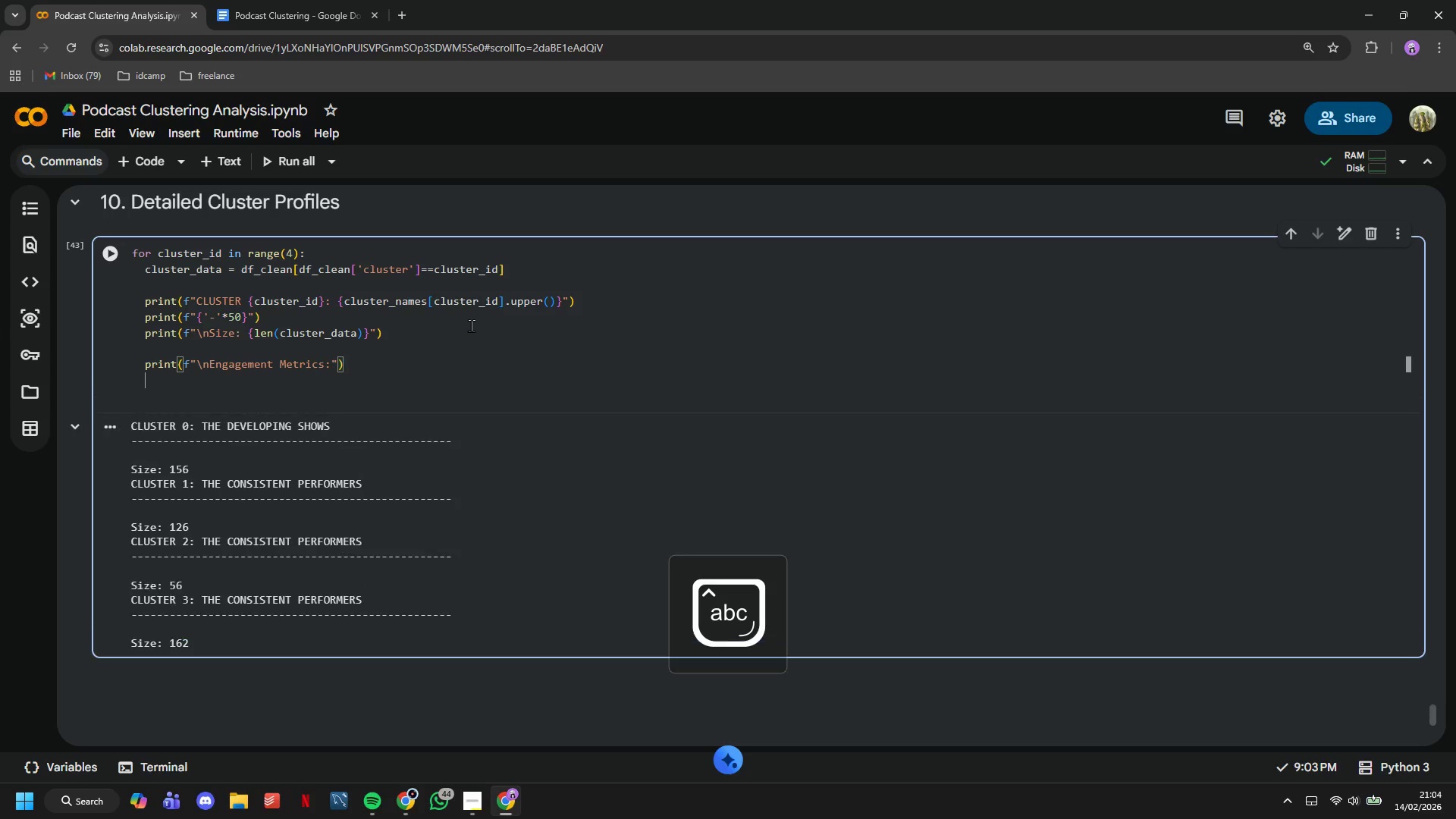 
key(Enter)
 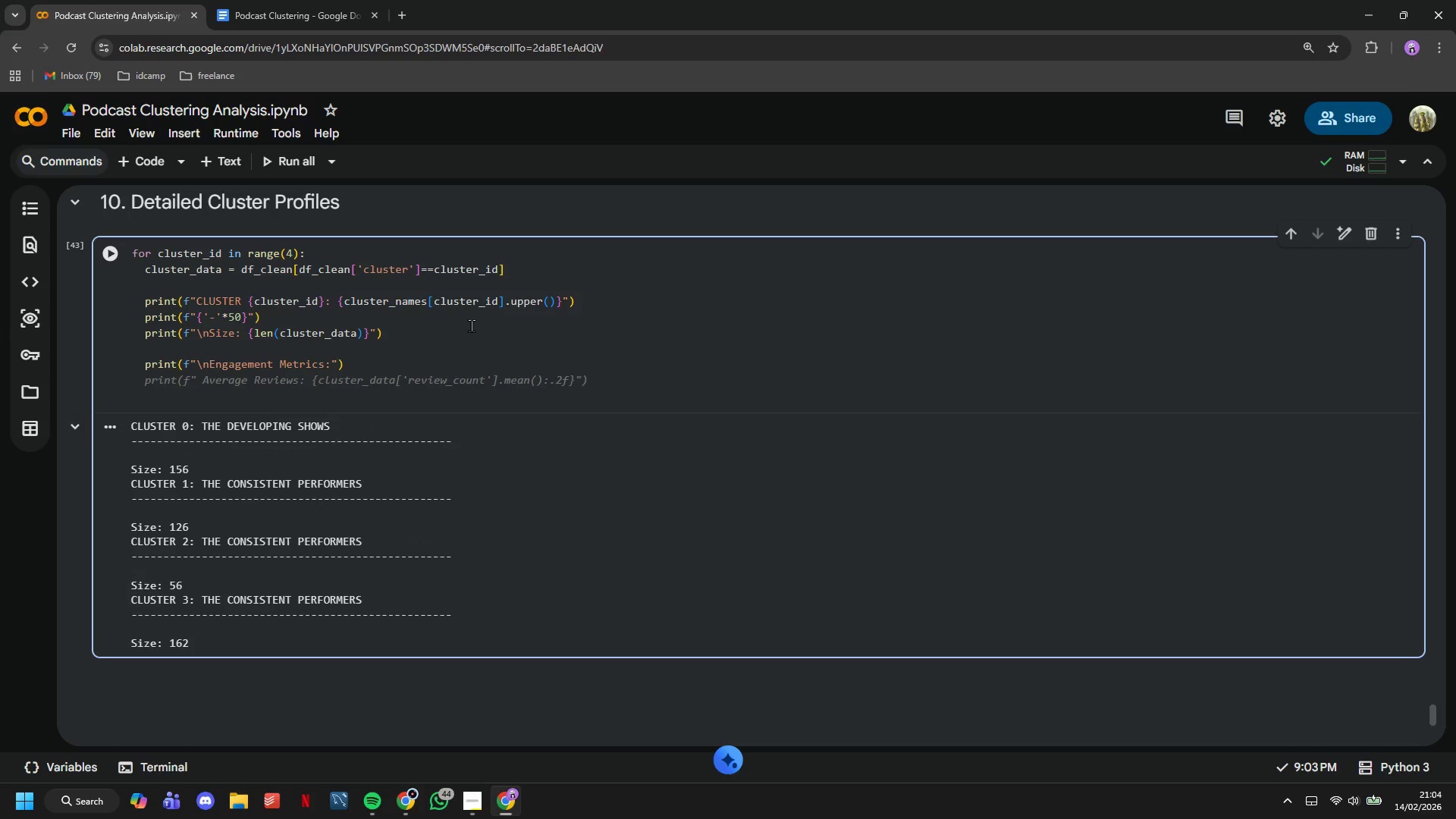 
key(Tab)
 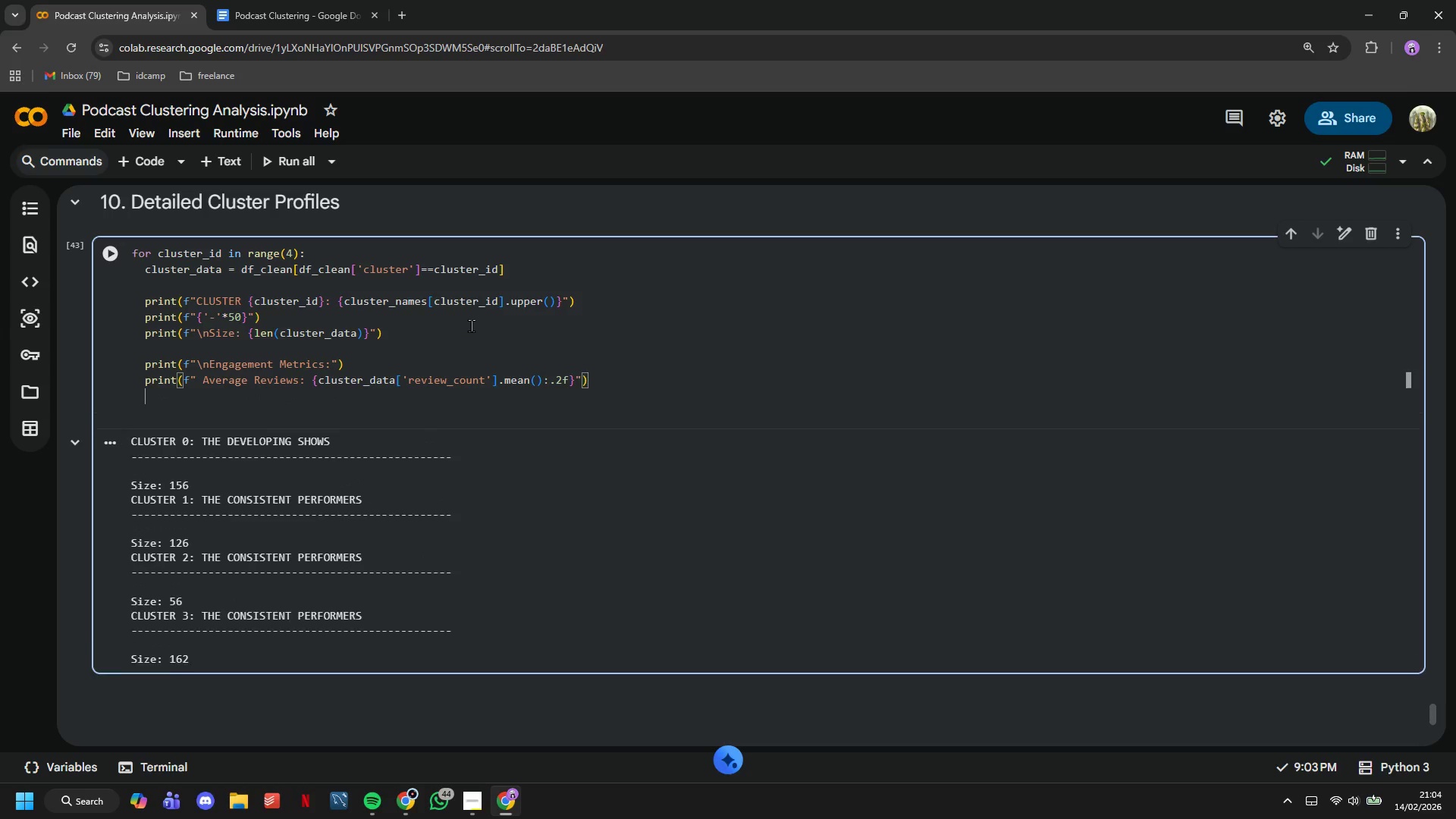 
key(Enter)
 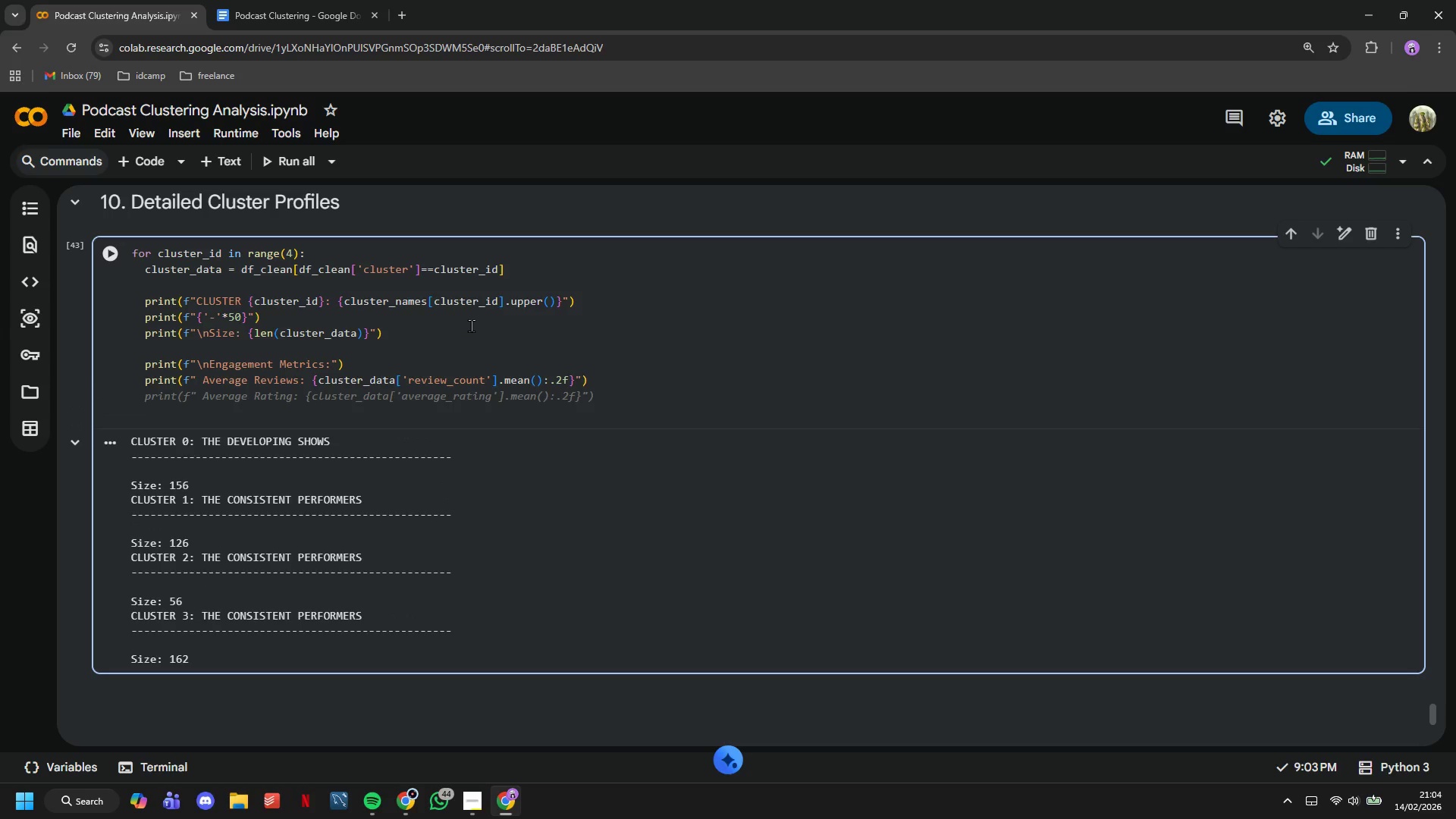 
key(Tab)
 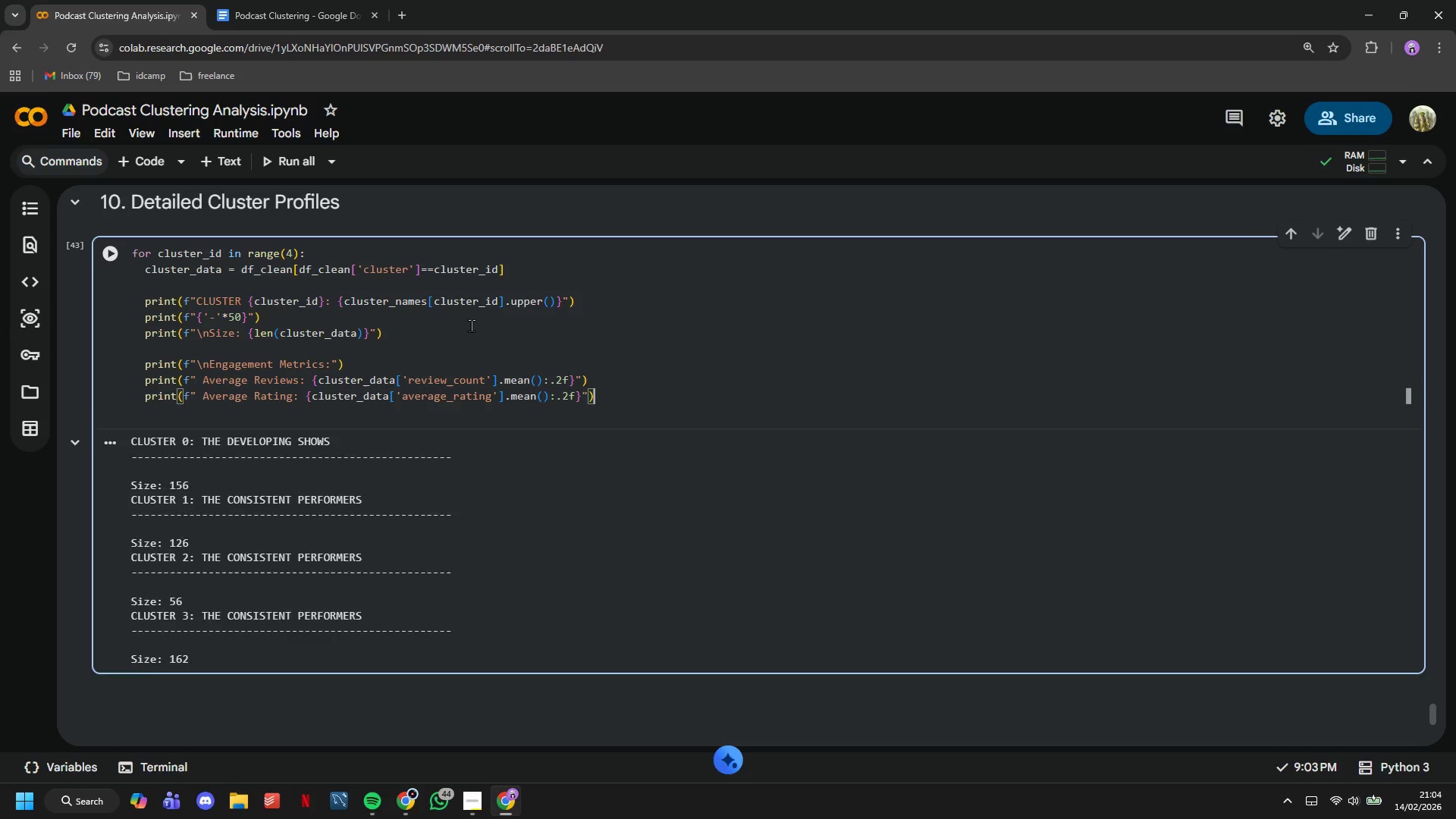 
key(Enter)
 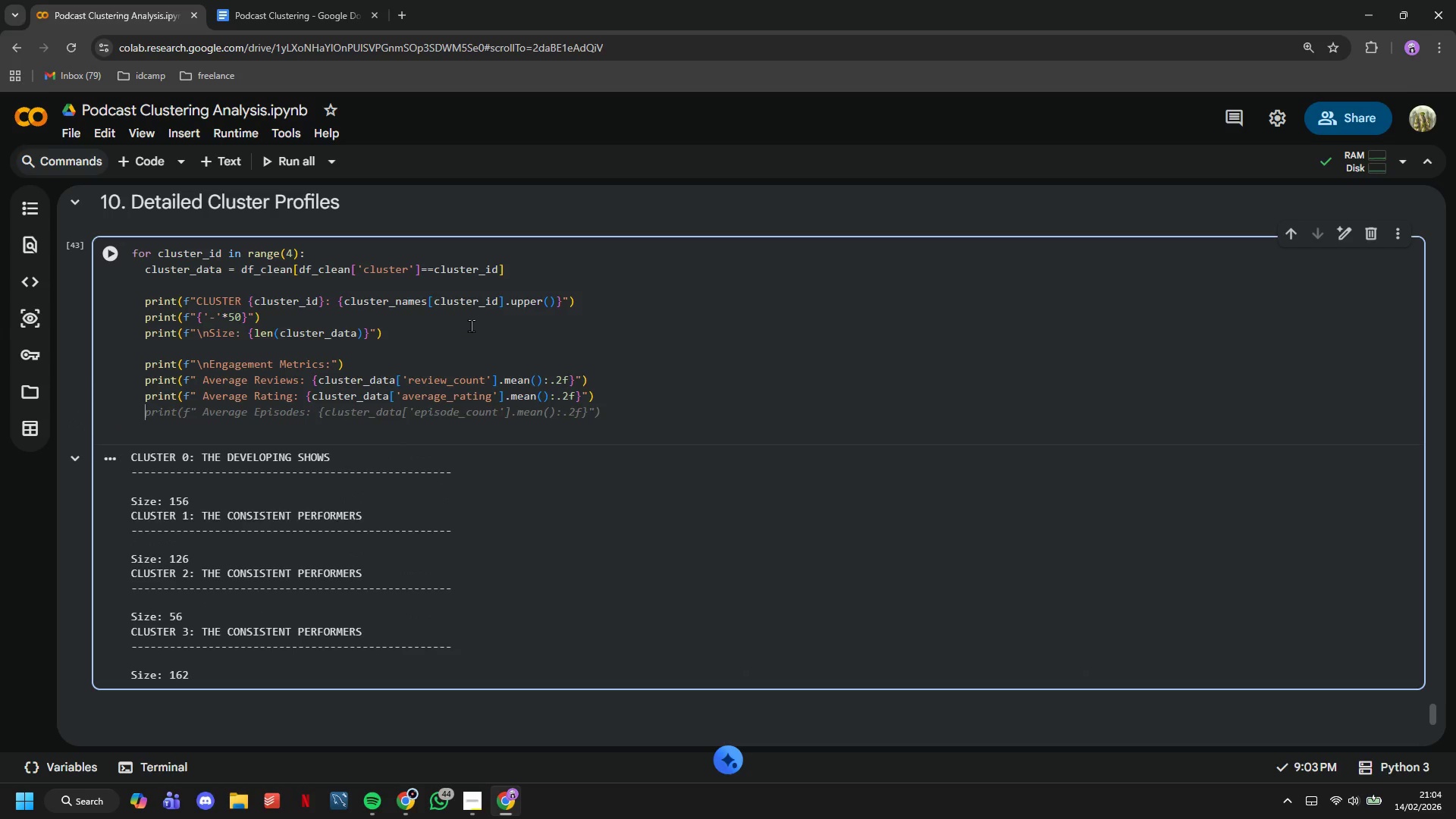 
key(Tab)
 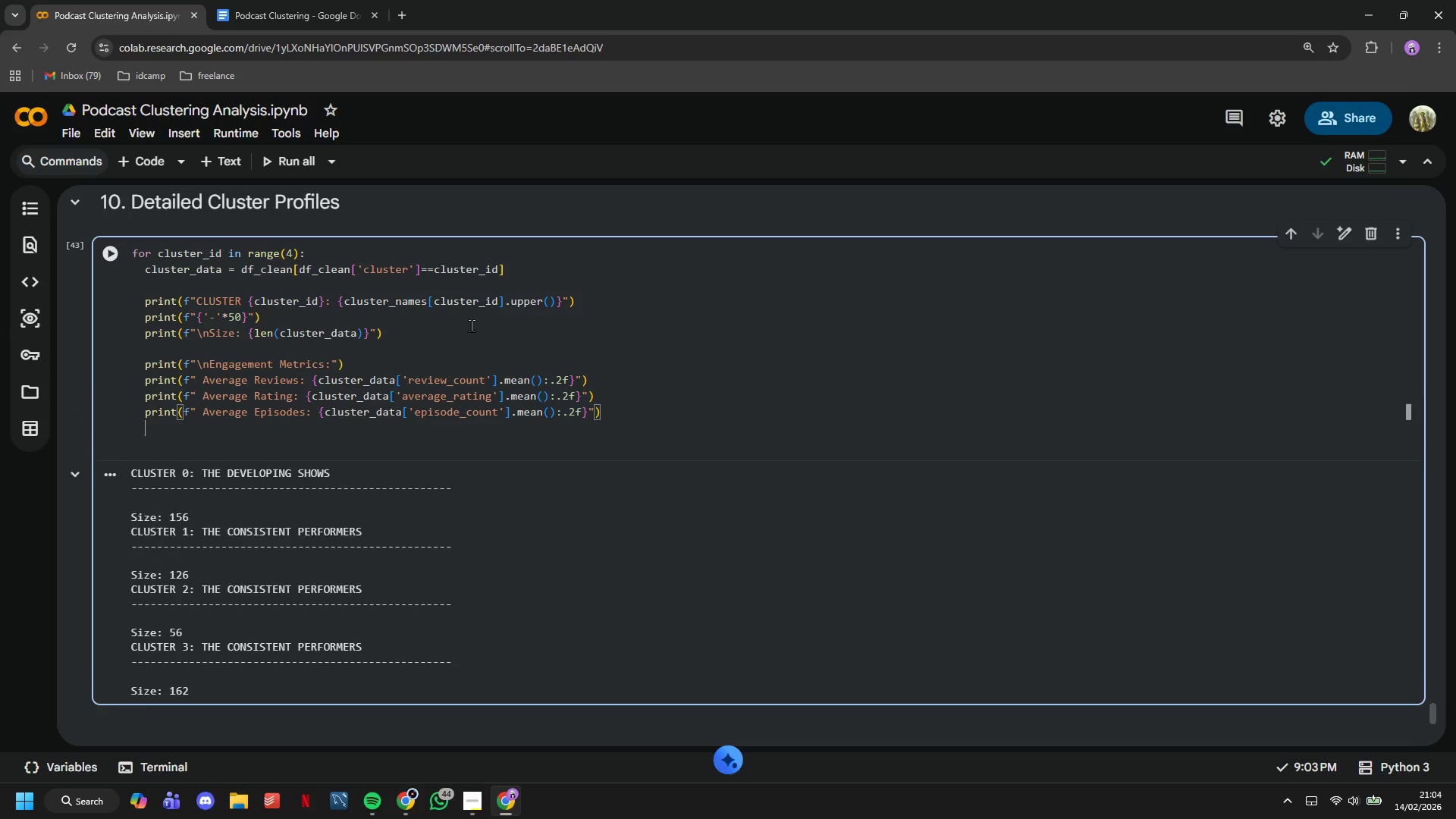 
key(Enter)
 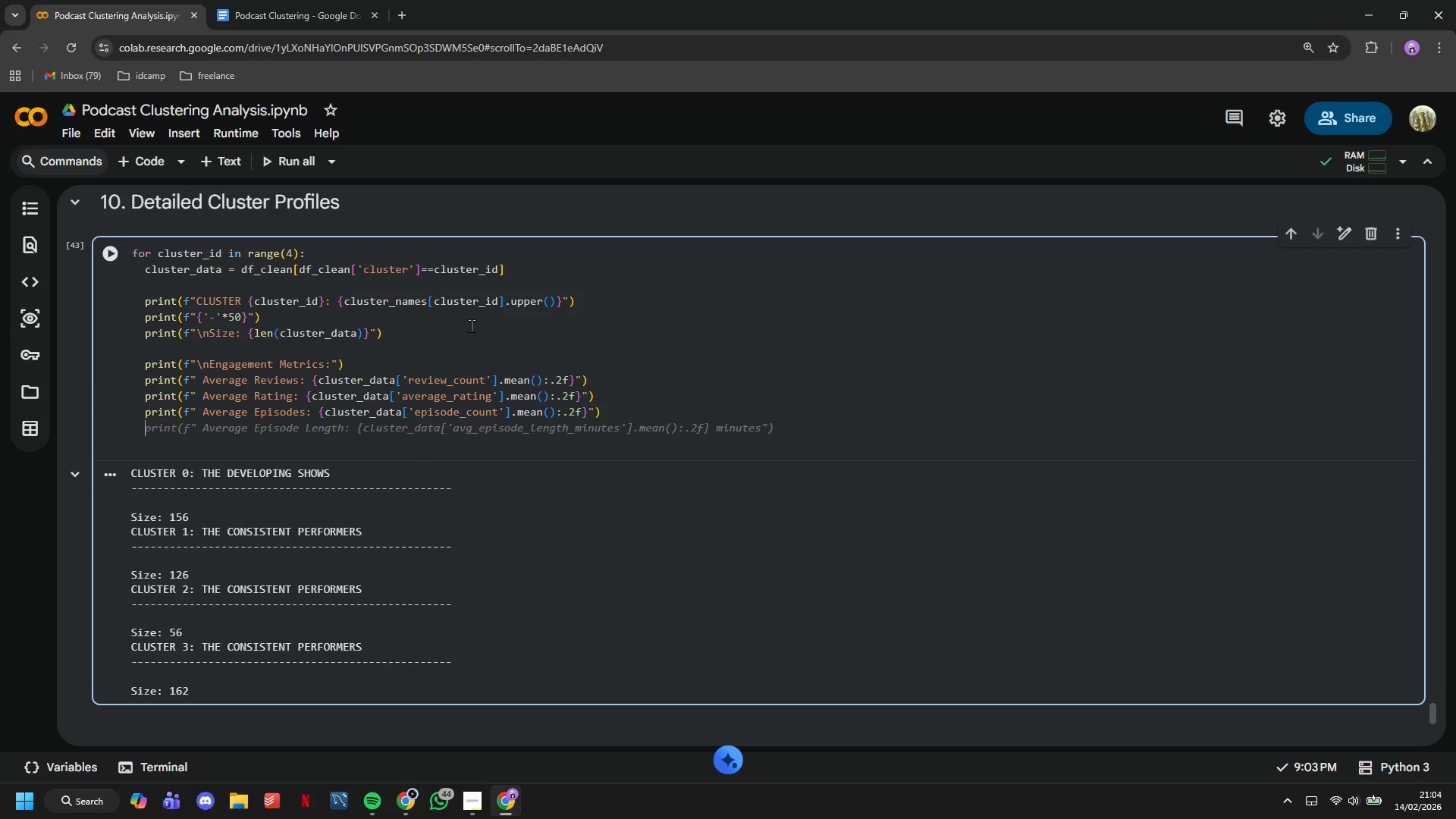 
key(Tab)
 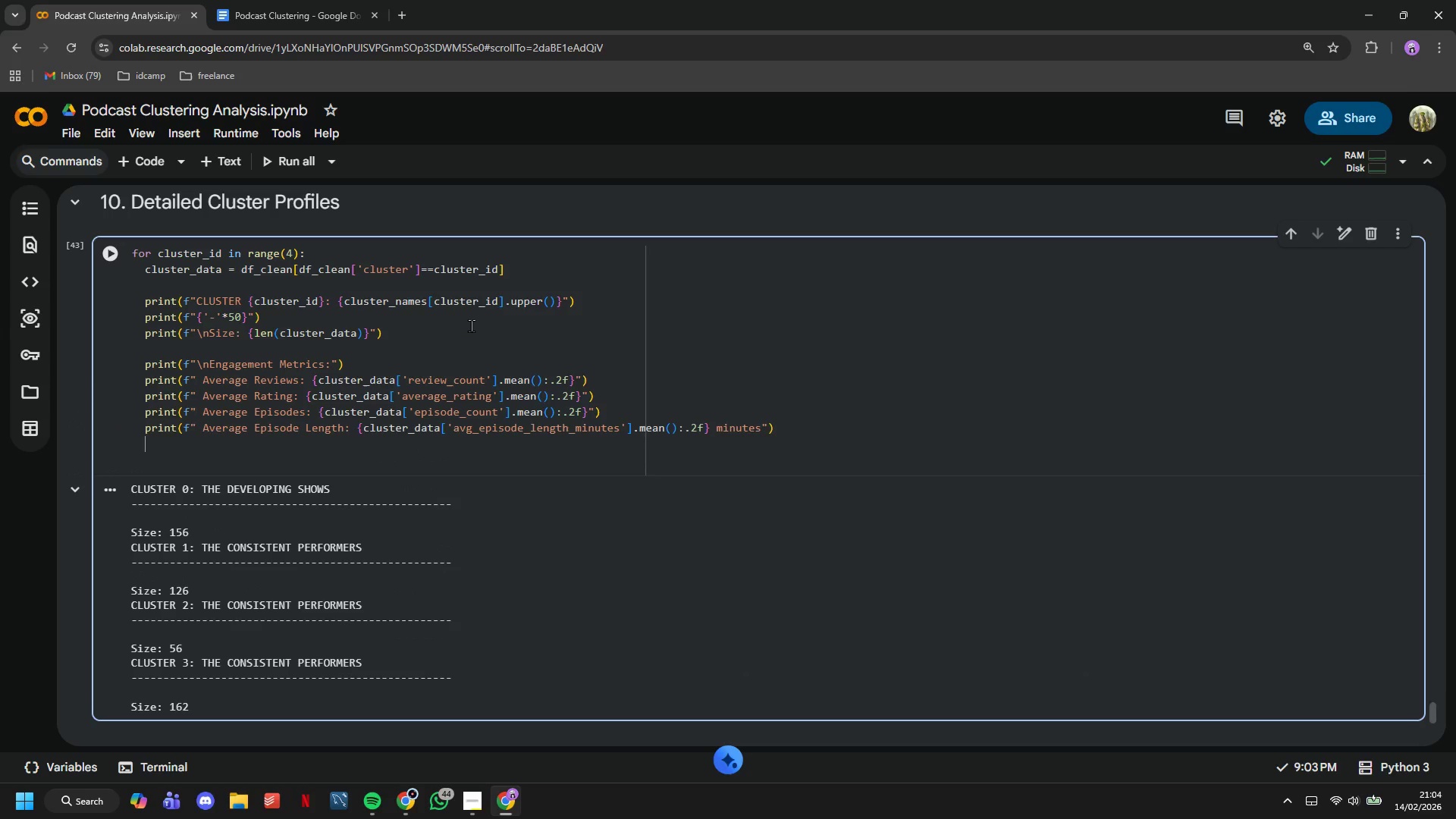 
key(Enter)
 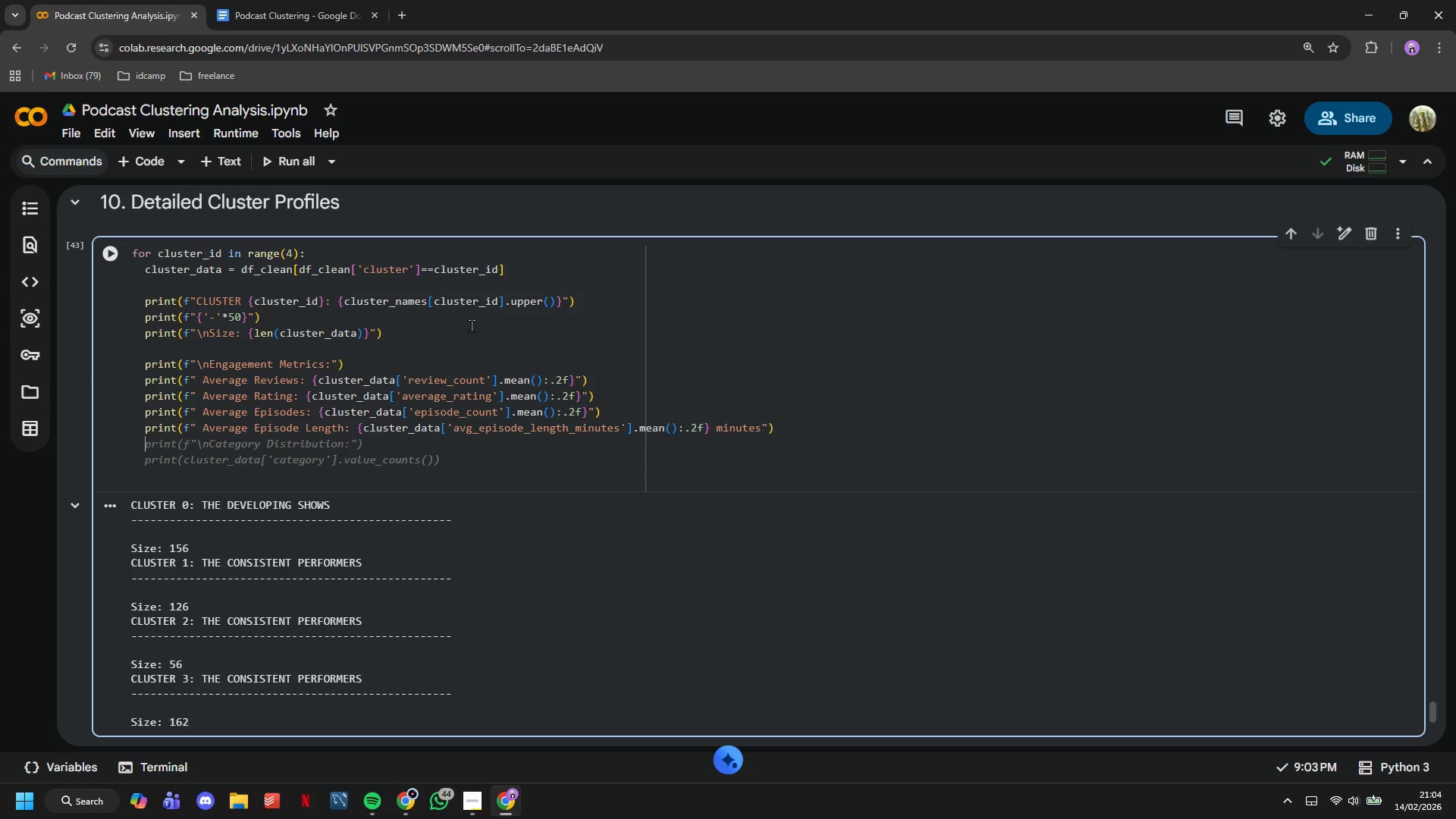 
key(Tab)
 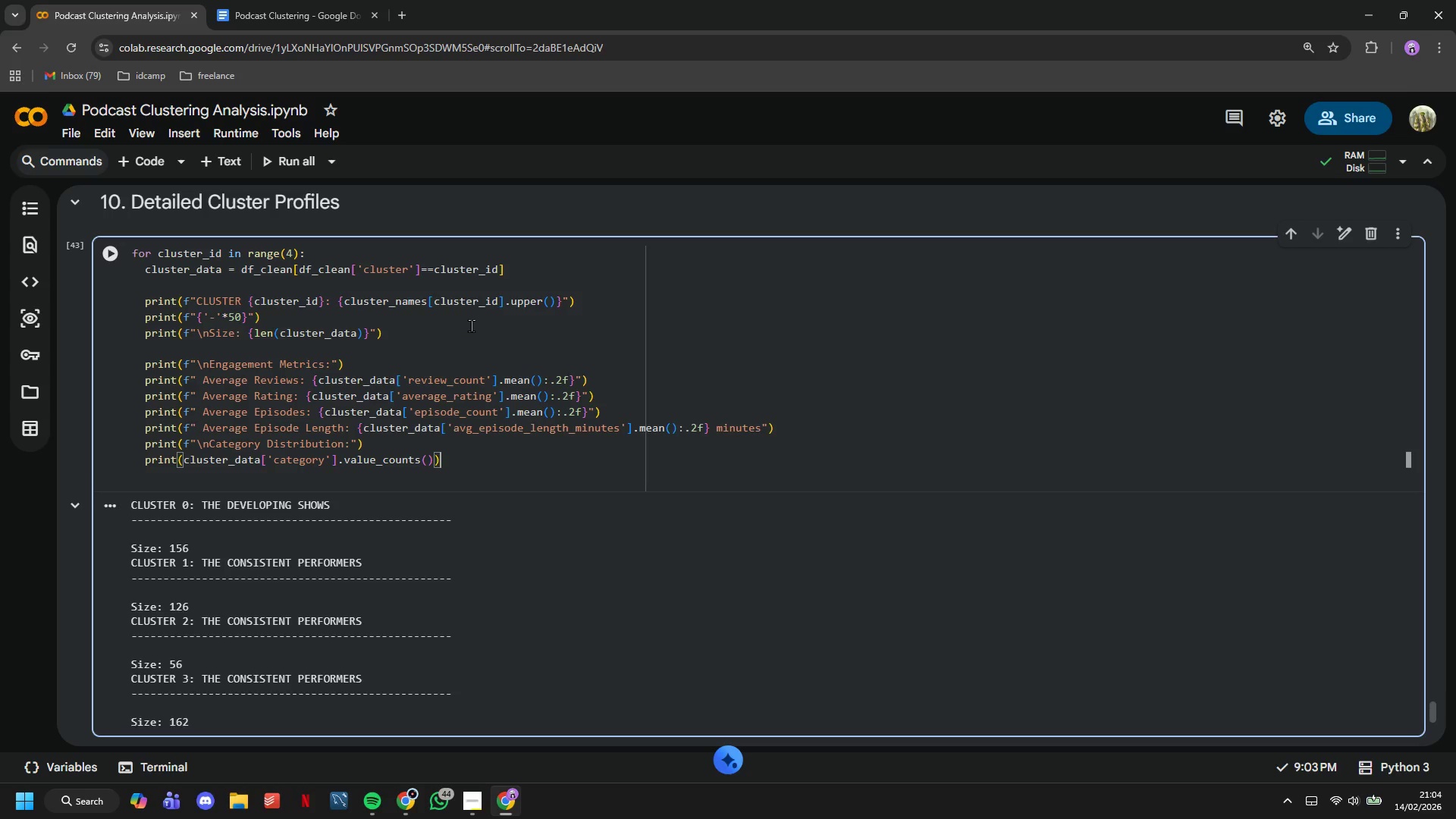 
key(ArrowUp)
 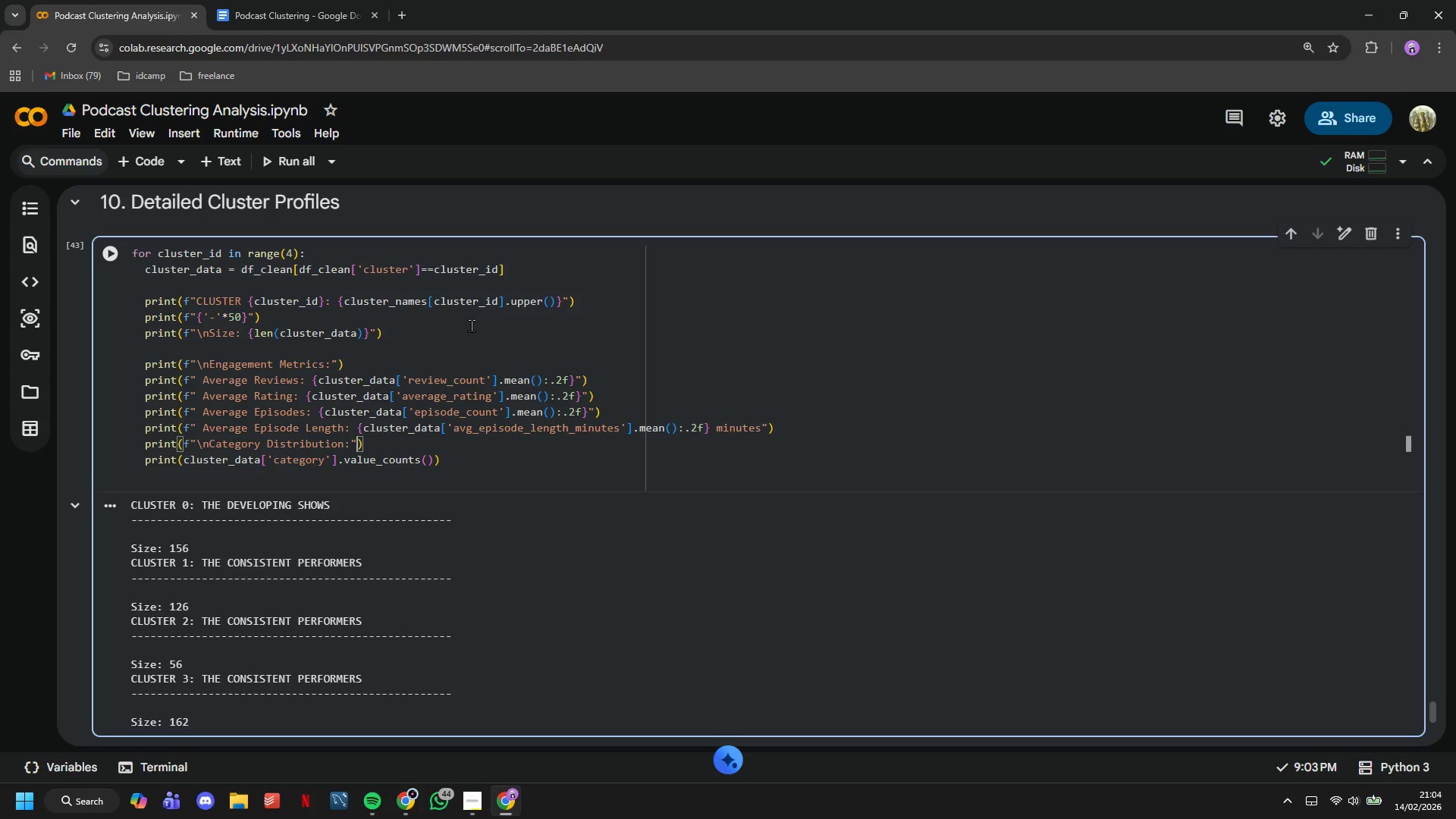 
hold_key(key=ArrowLeft, duration=1.36)
 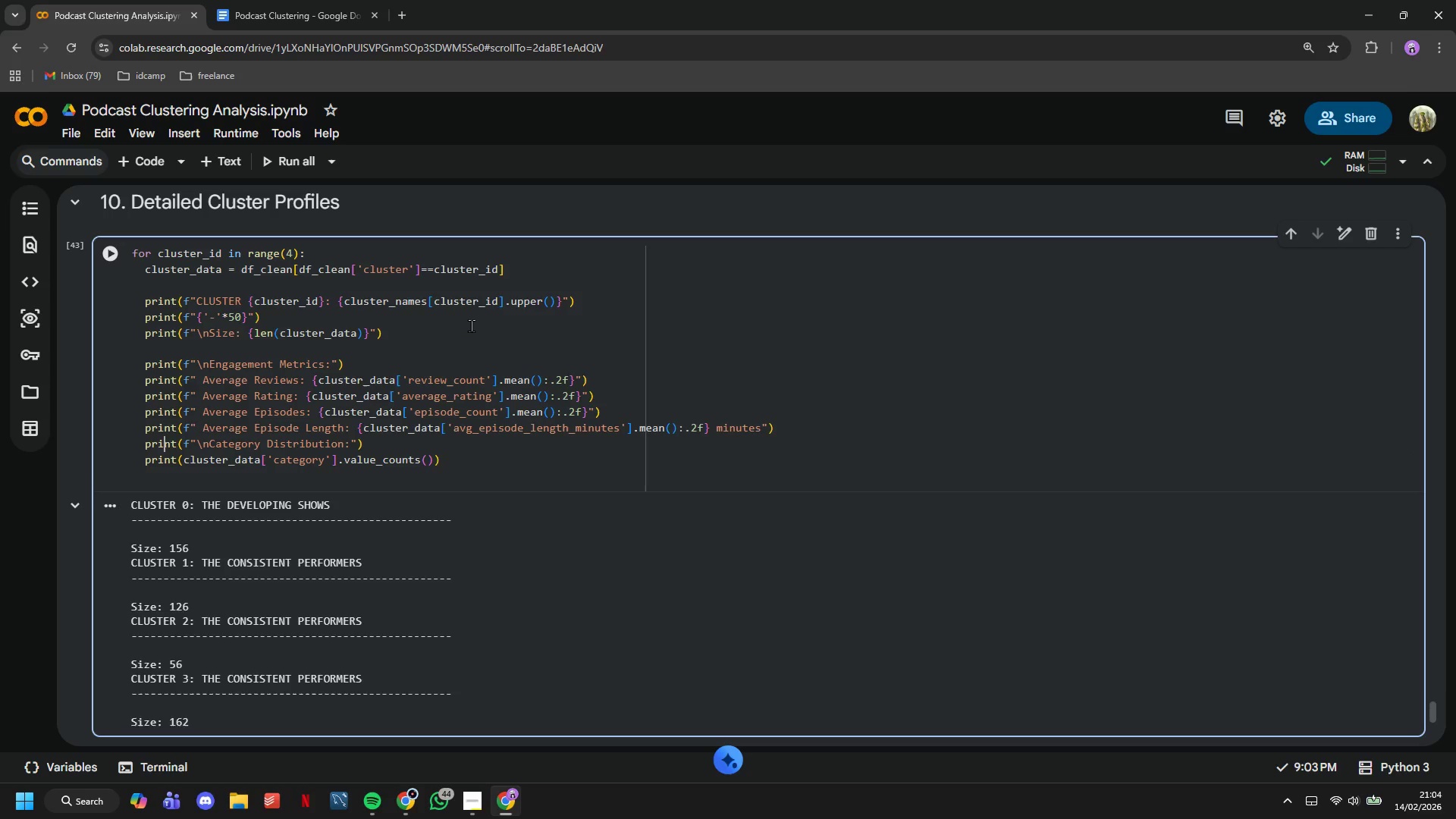 
key(ArrowLeft)
 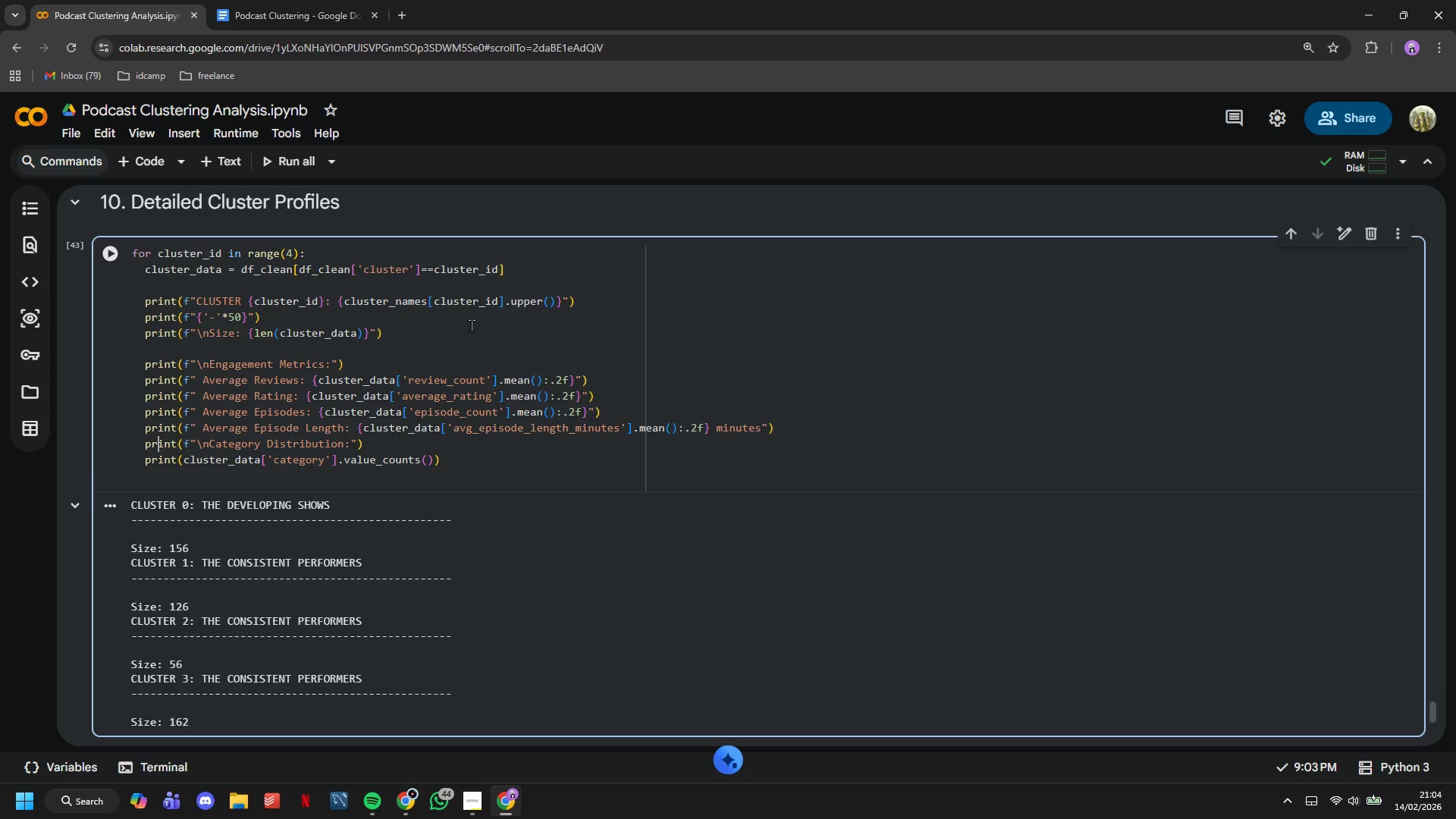 
key(ArrowLeft)
 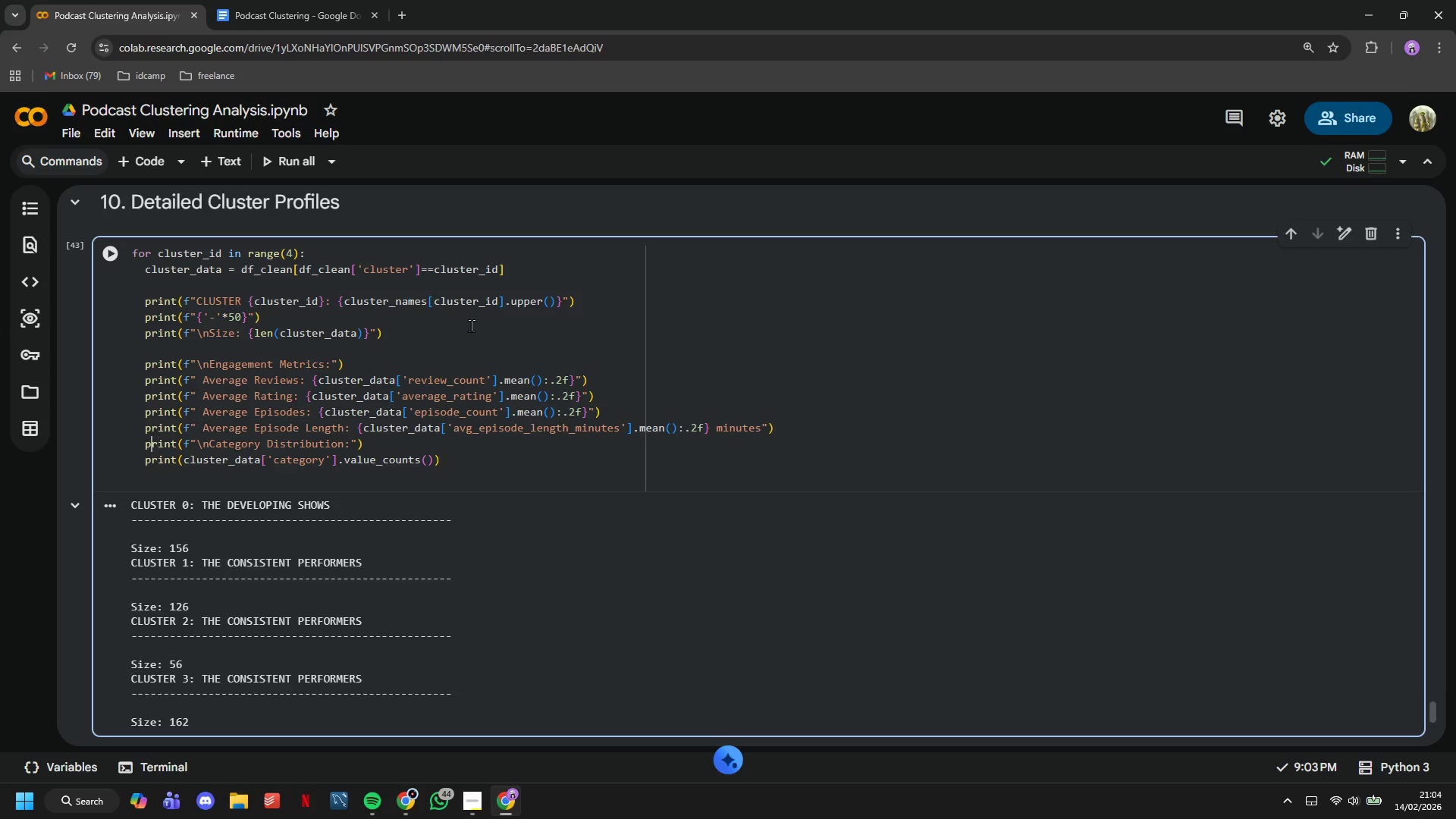 
key(ArrowLeft)
 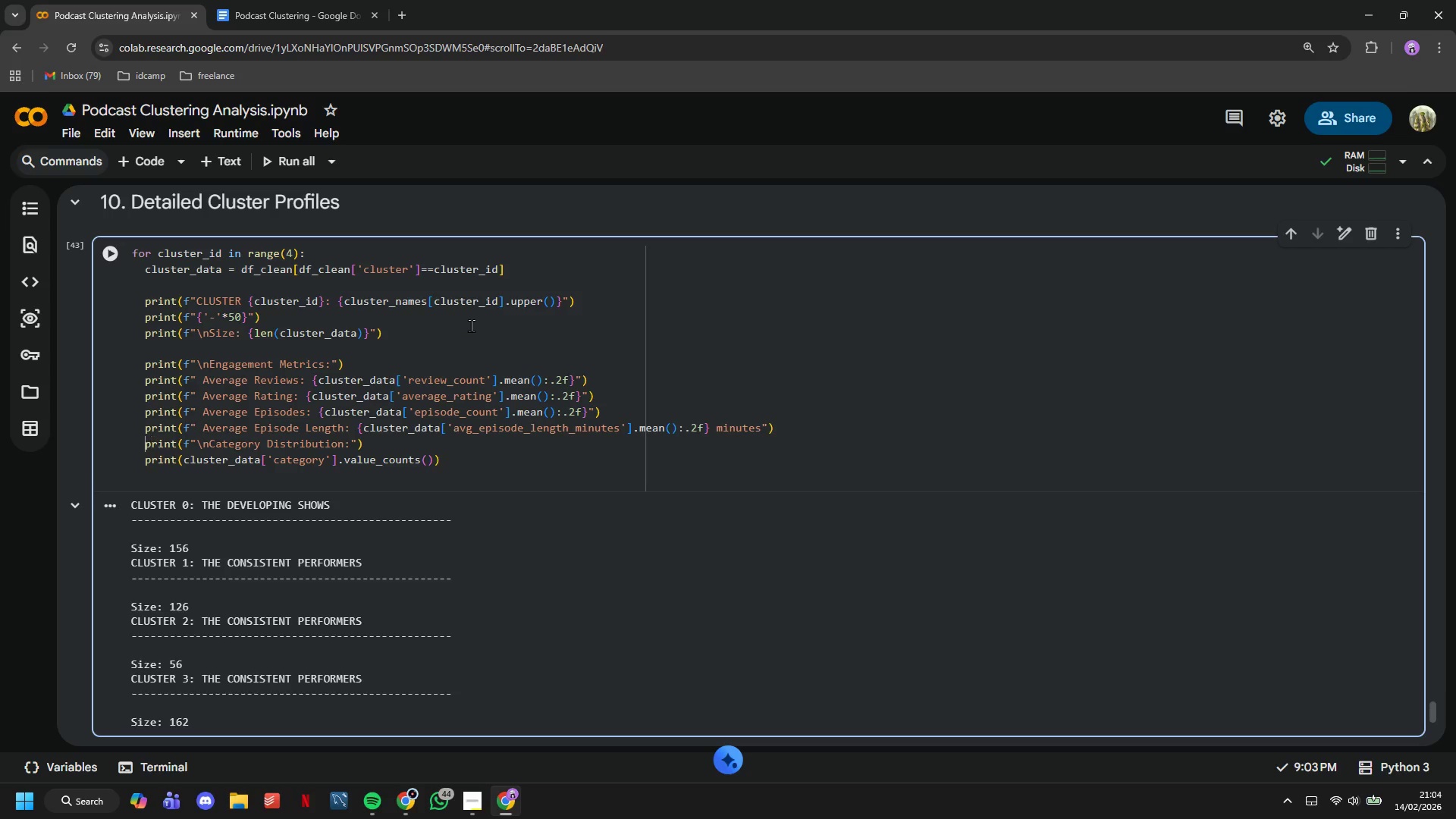 
key(ArrowLeft)
 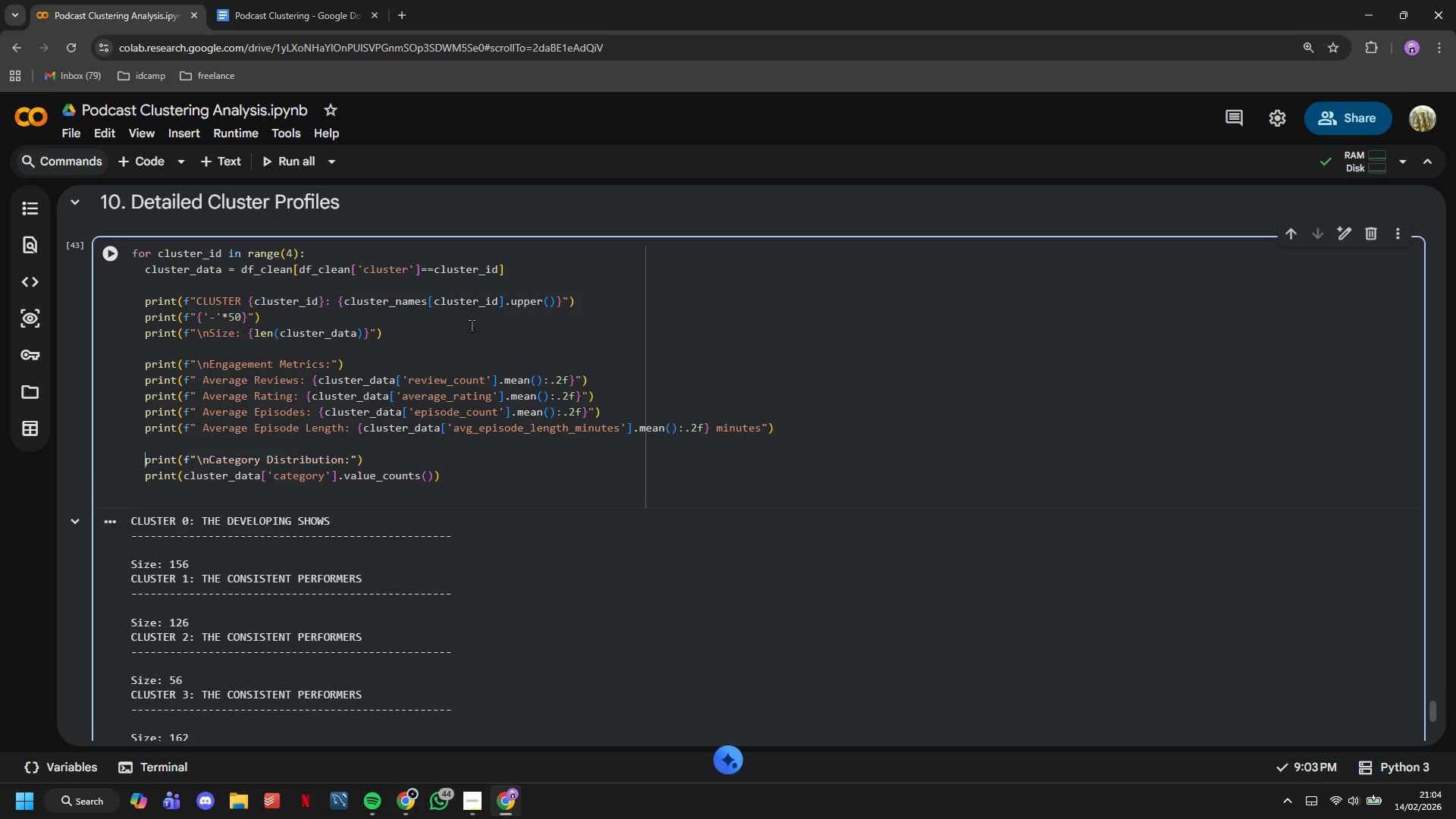 
key(Enter)
 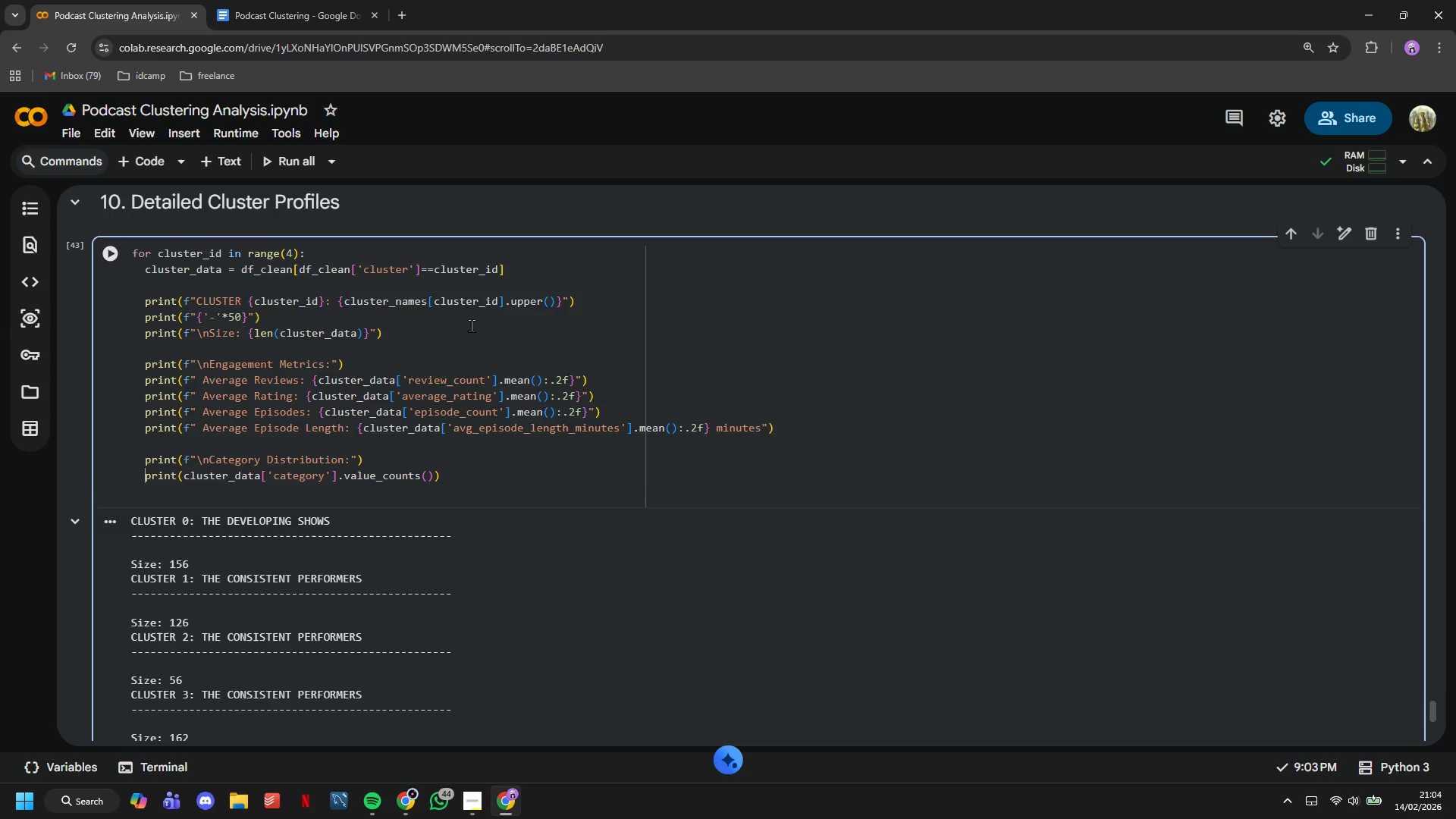 
key(ArrowDown)
 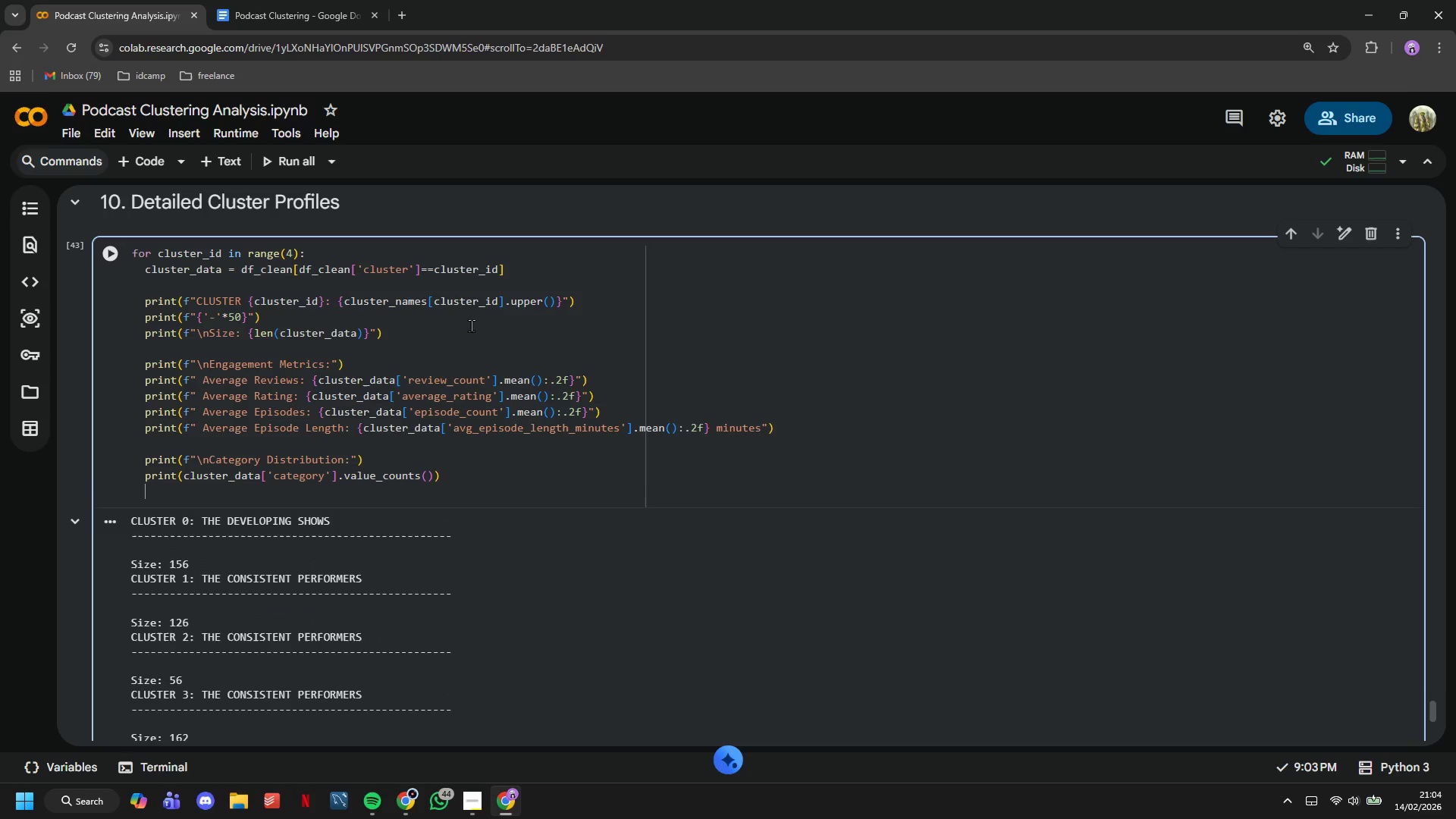 
key(ArrowDown)
 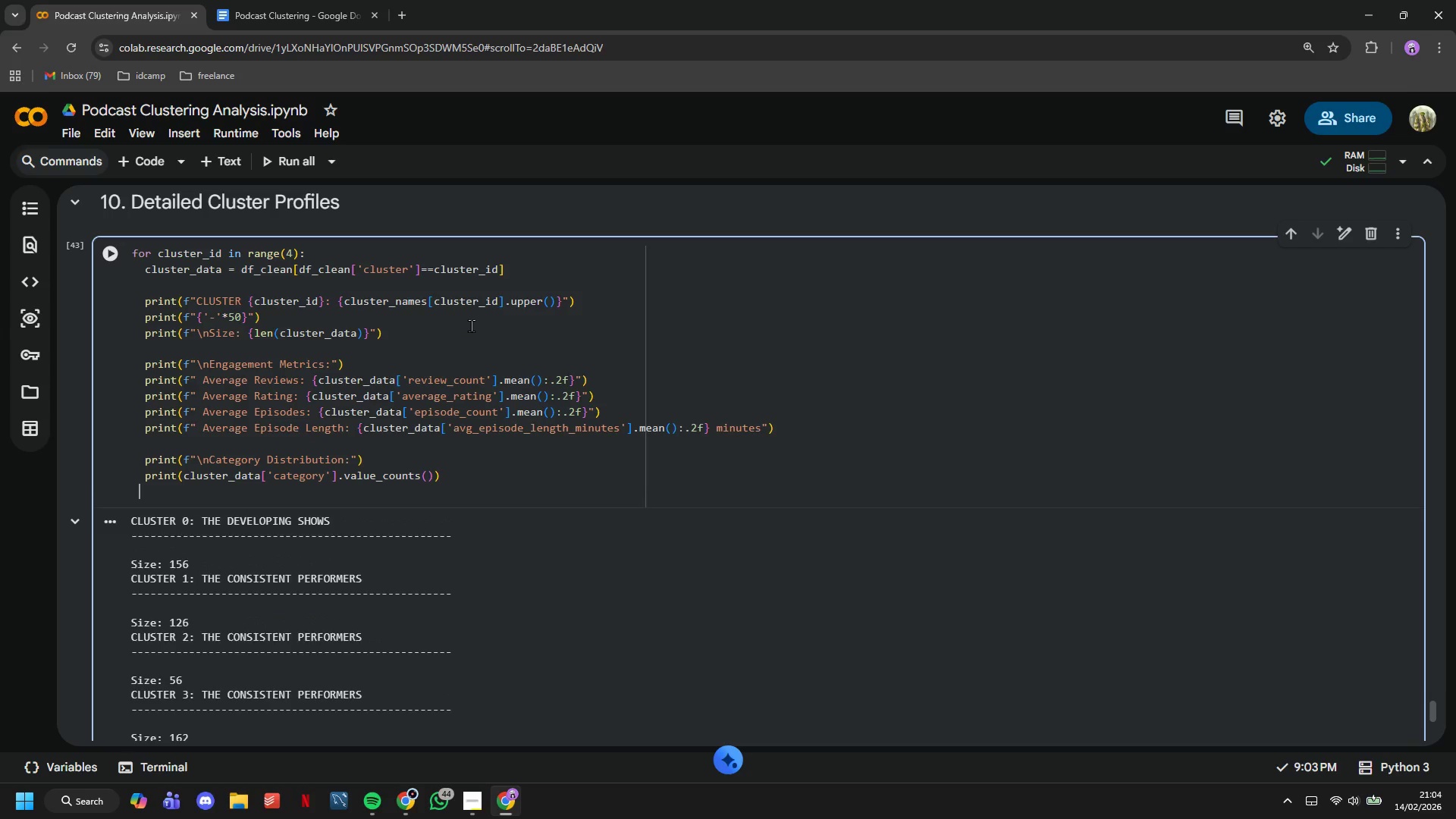 
key(ArrowLeft)
 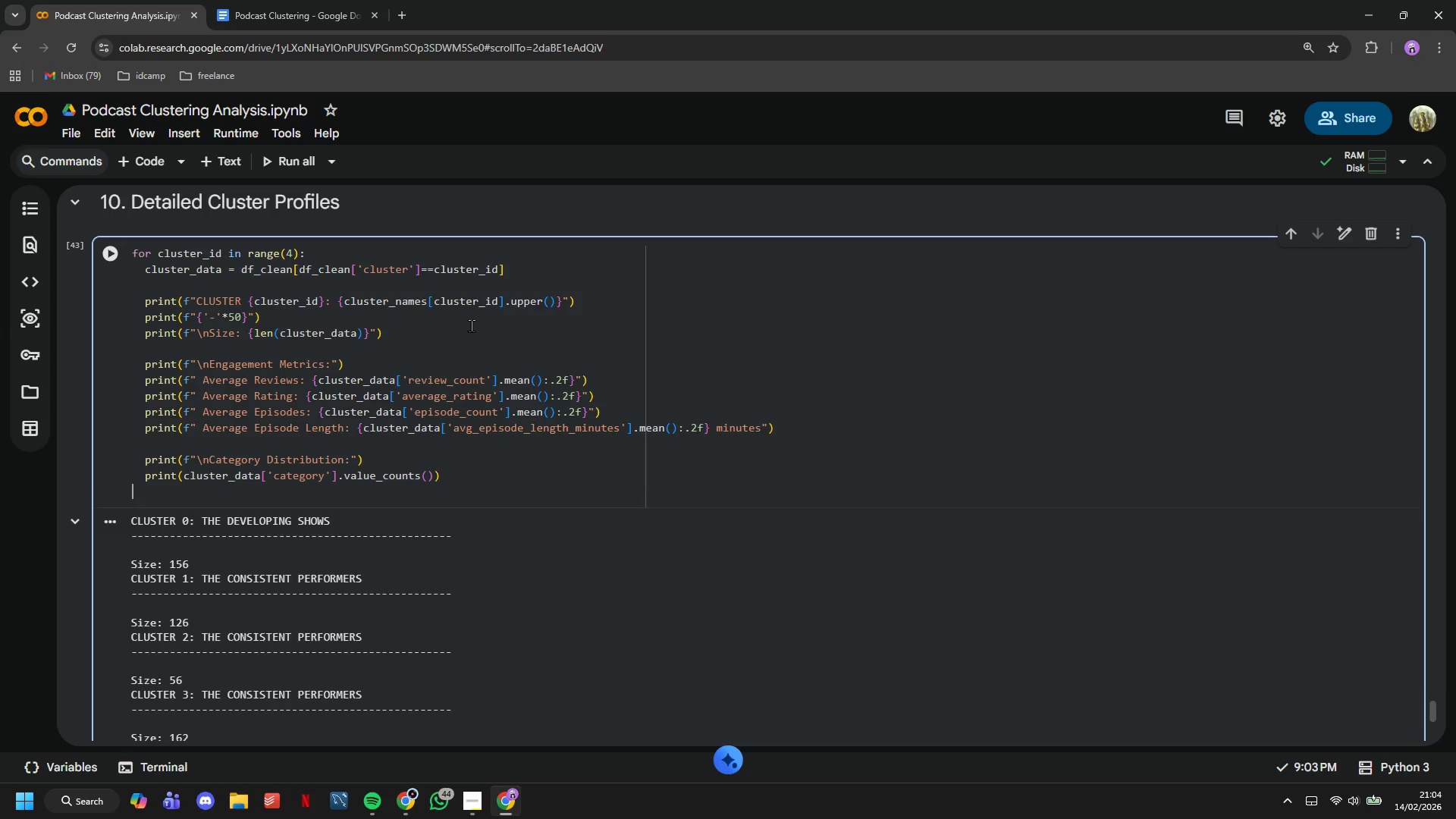 
key(ArrowLeft)
 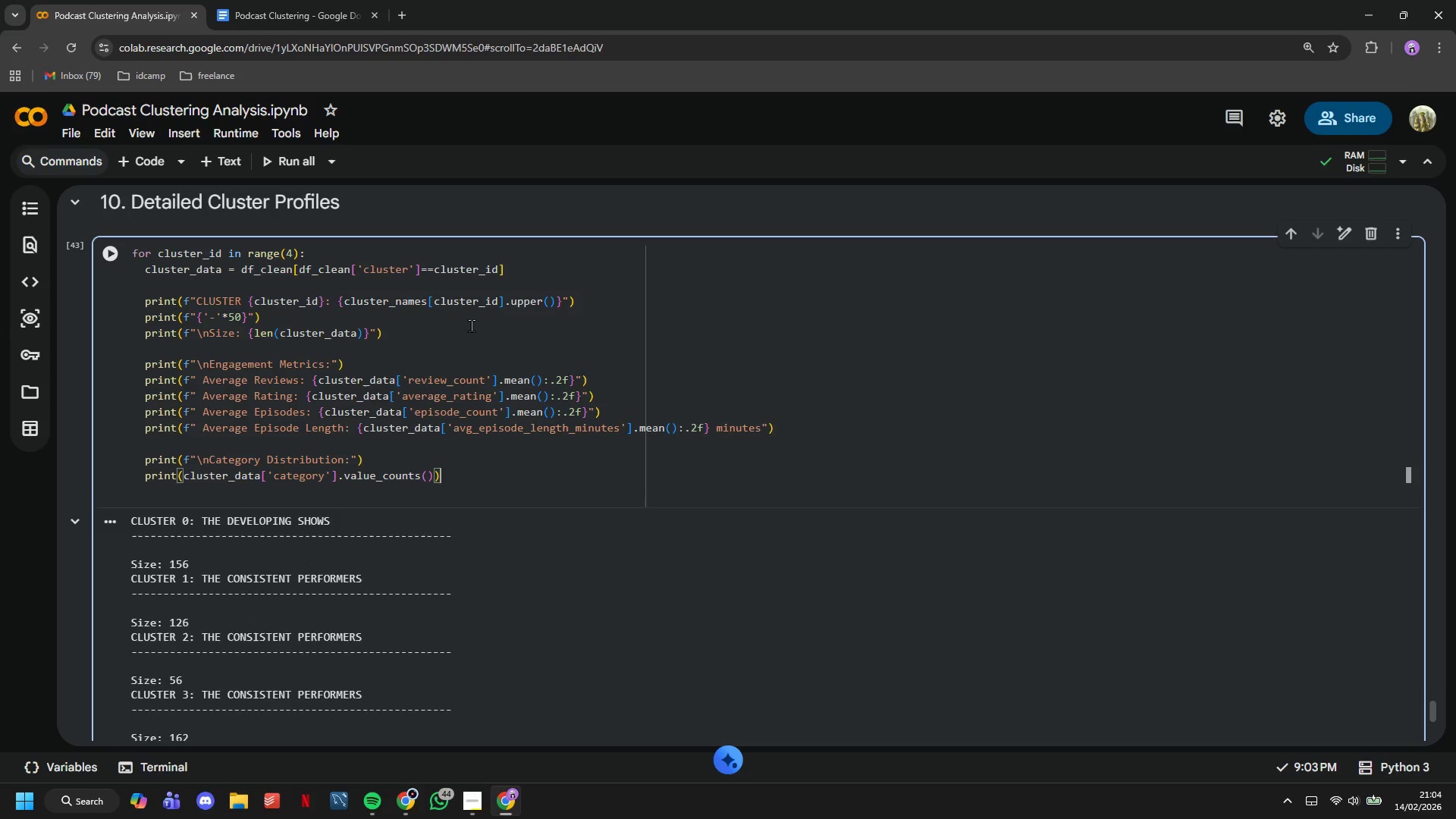 
key(ArrowLeft)
 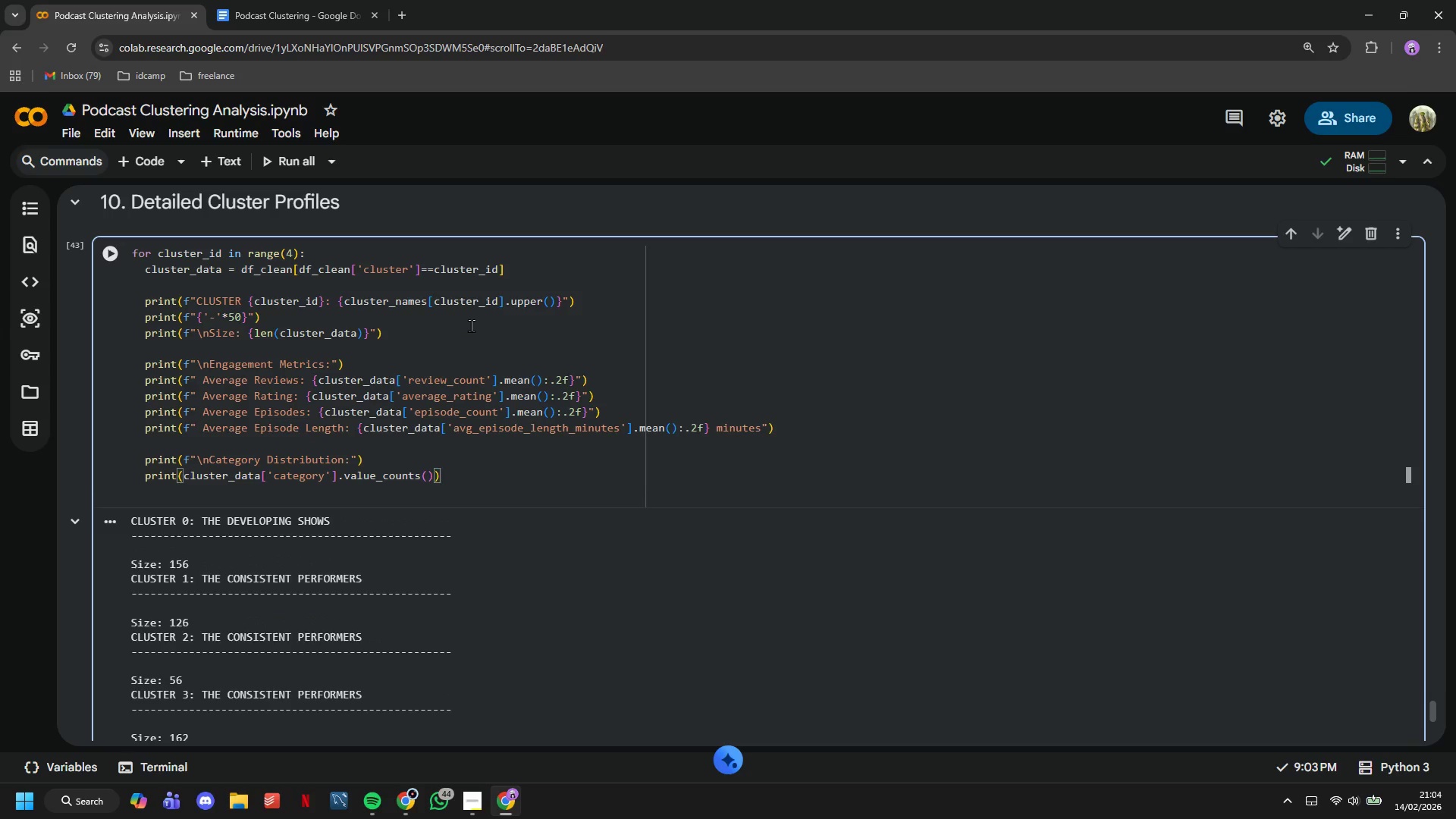 
key(Enter)
 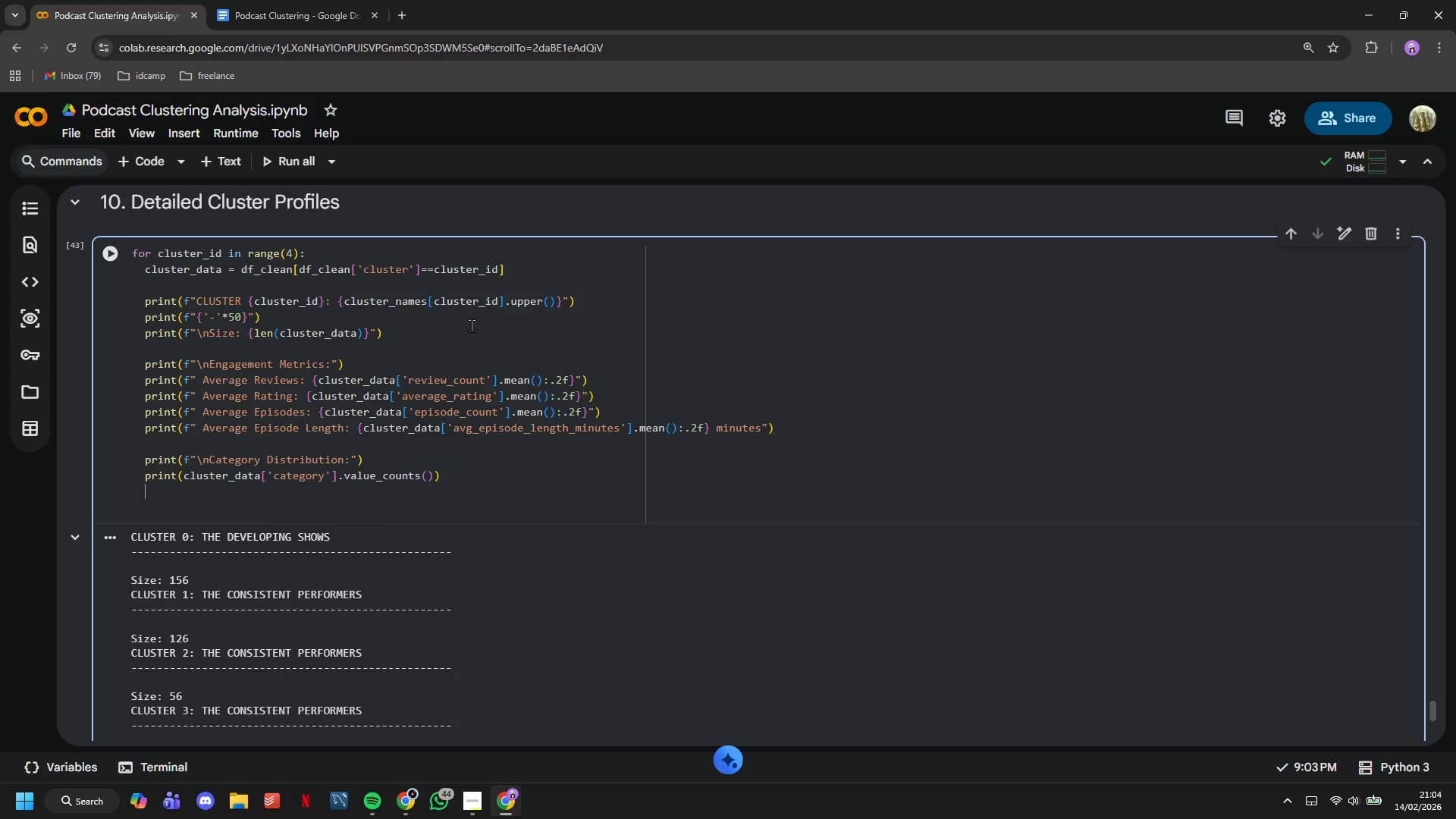 
key(Enter)
 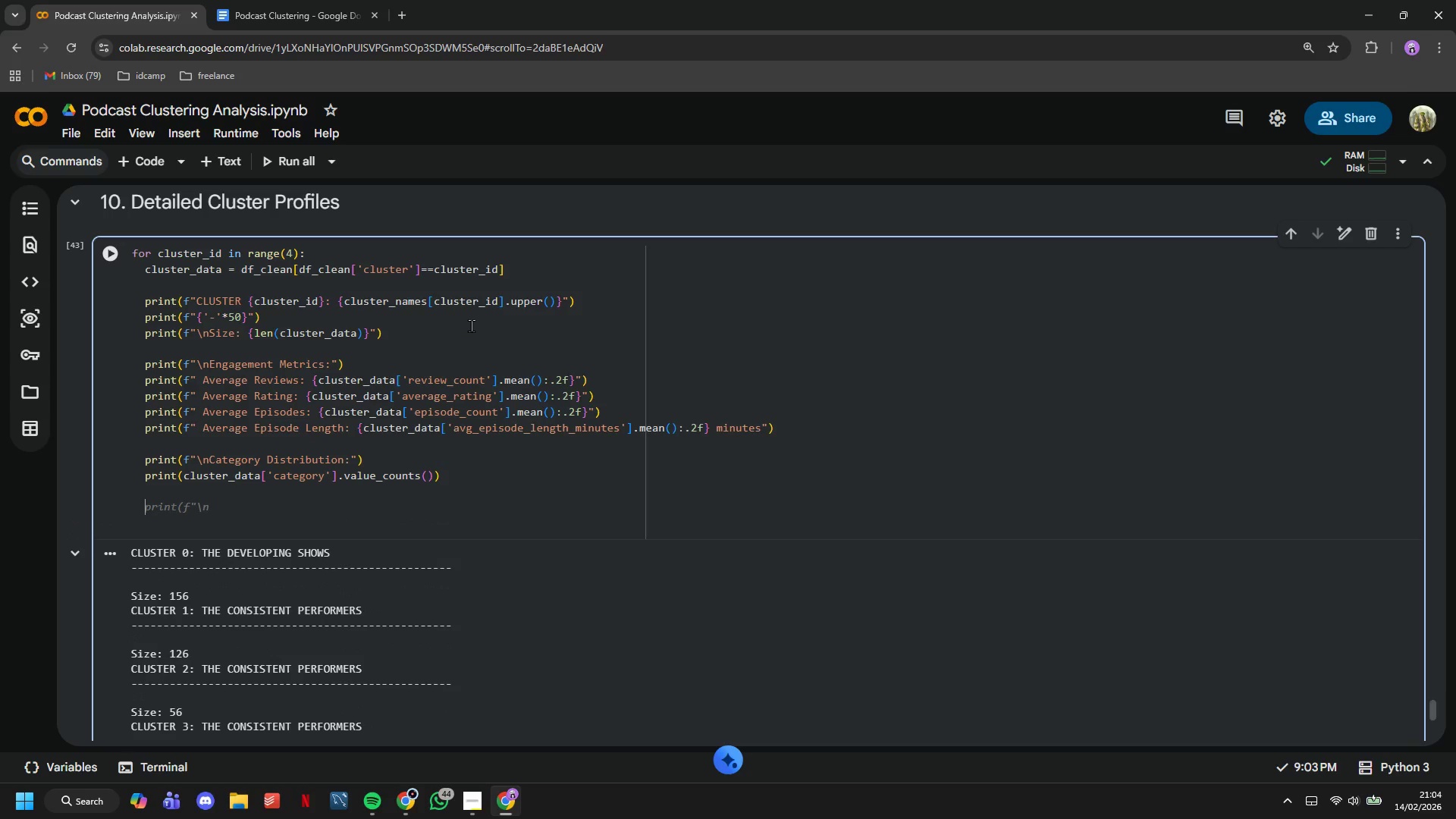 
type(pr)
key(Tab)
type())
 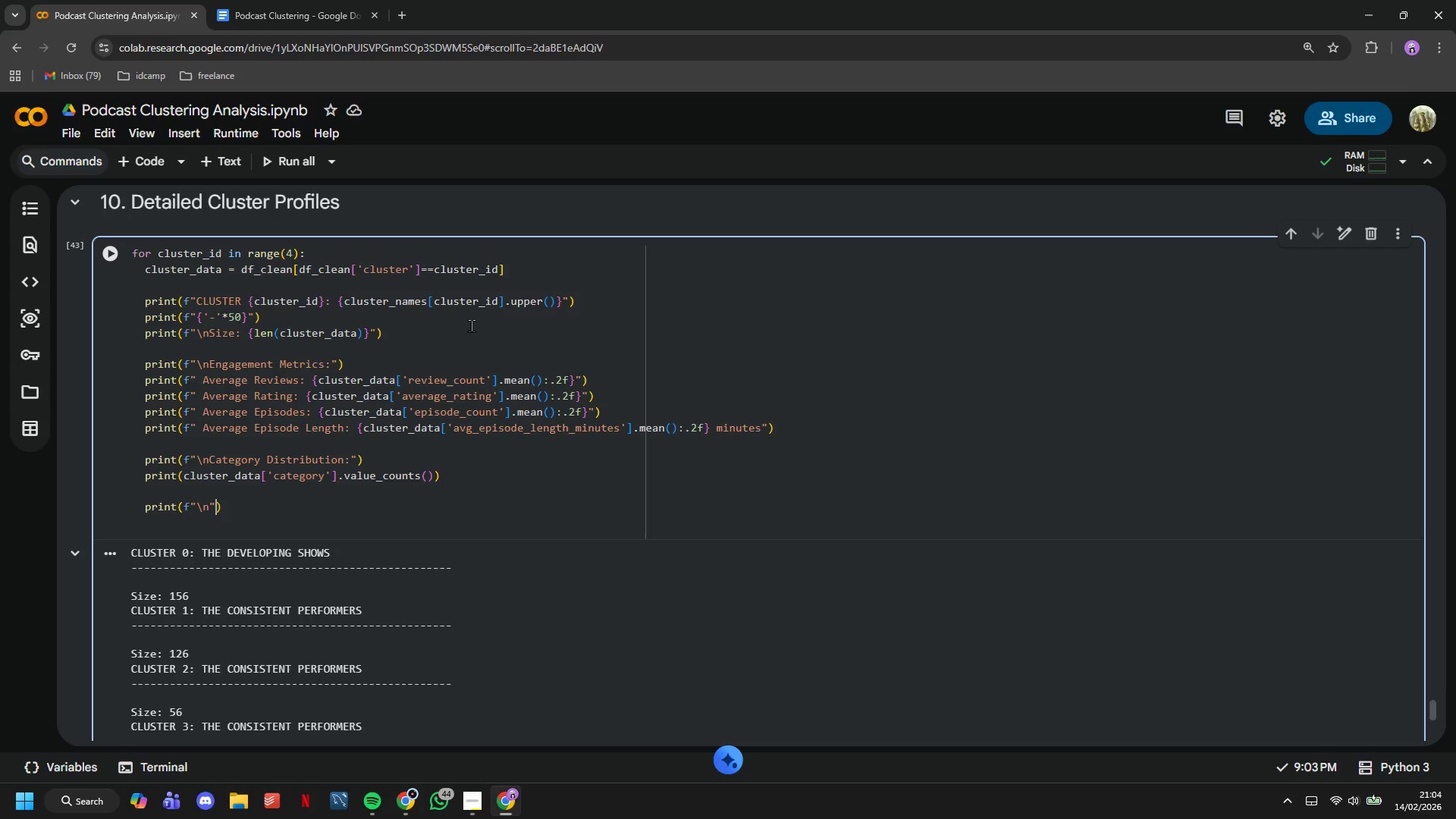 
 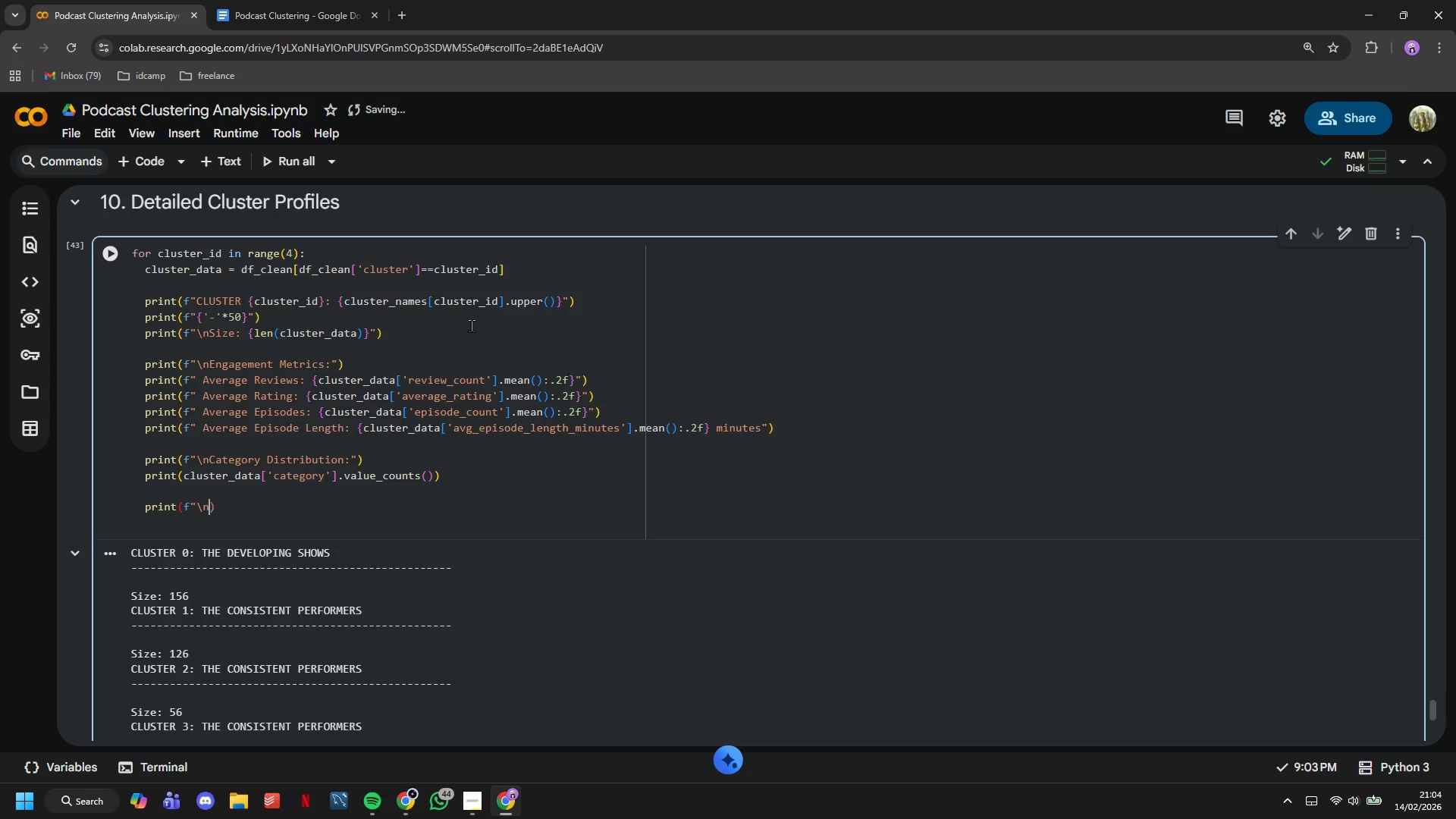 
key(ArrowLeft)
 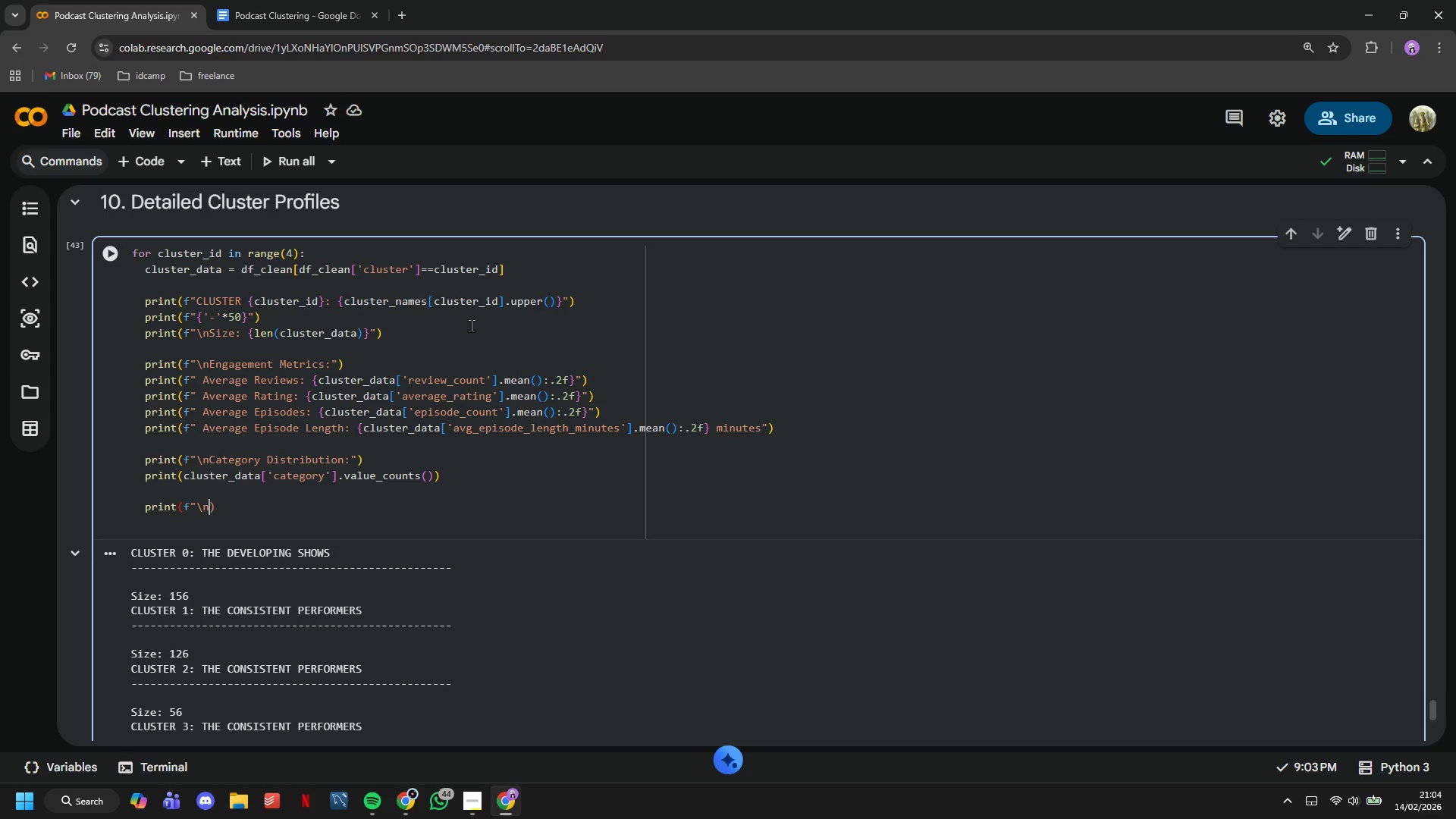 
key(Shift+ShiftLeft)
 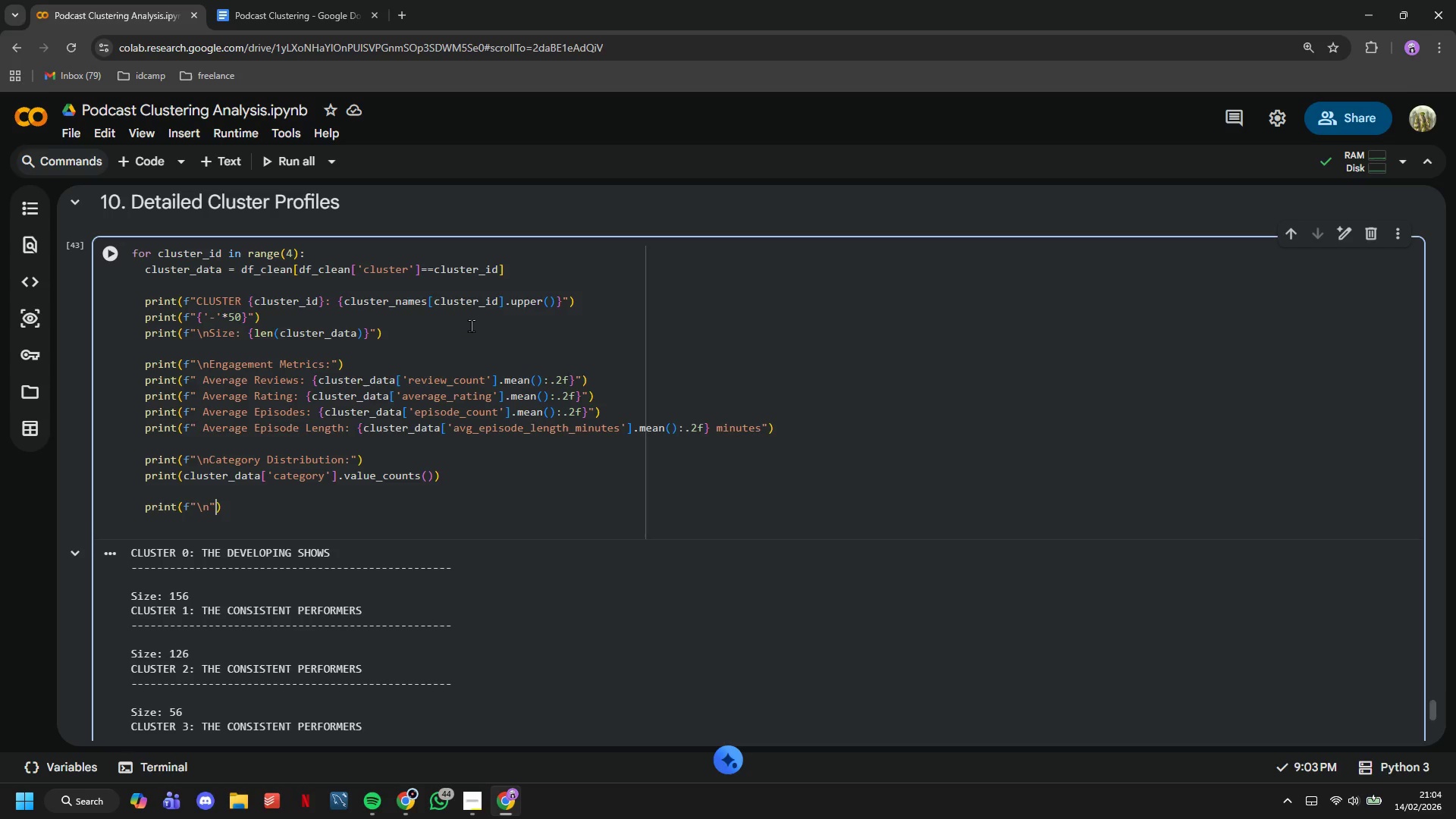 
key(Shift+Quote)
 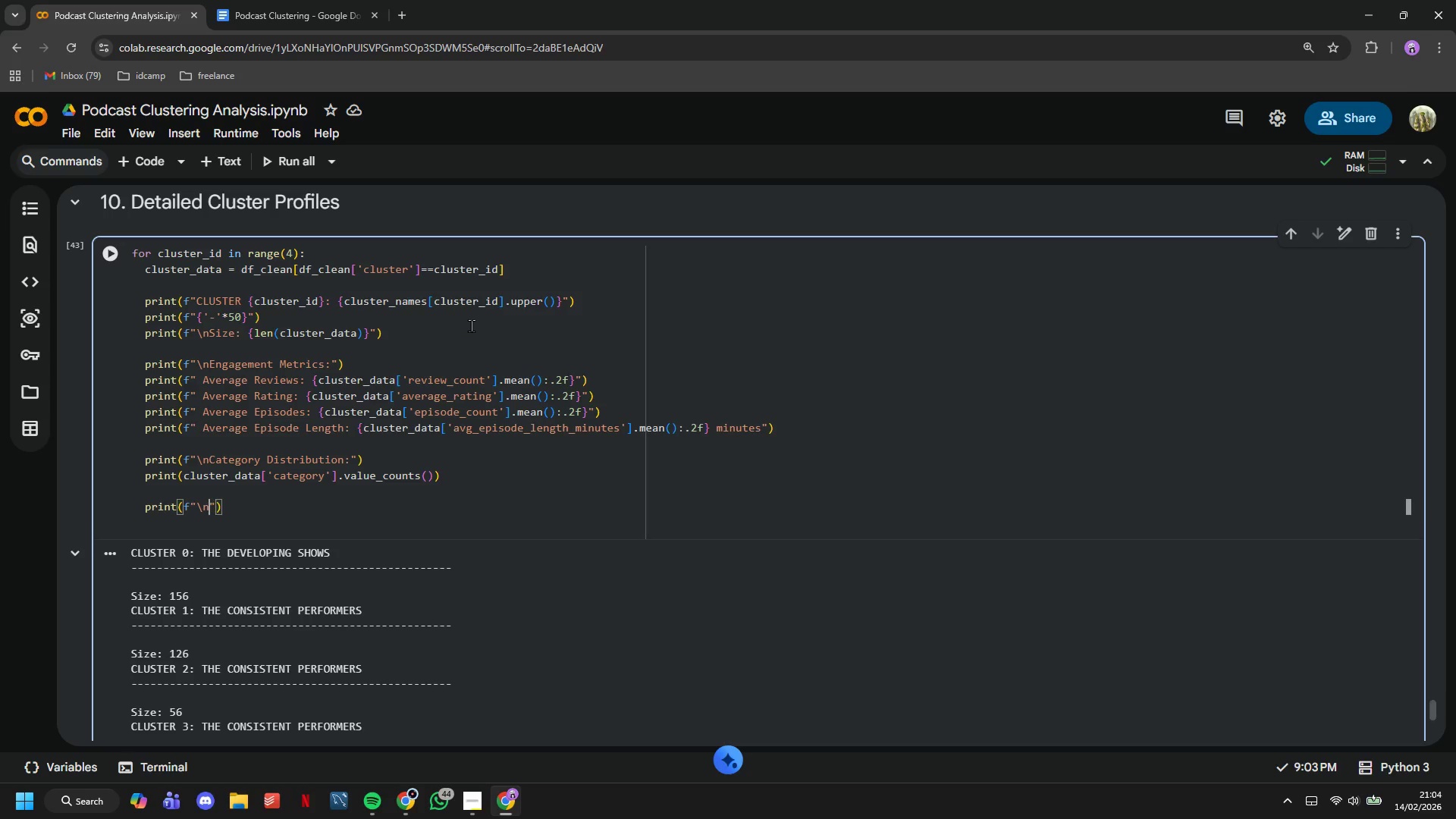 
key(ArrowLeft)
 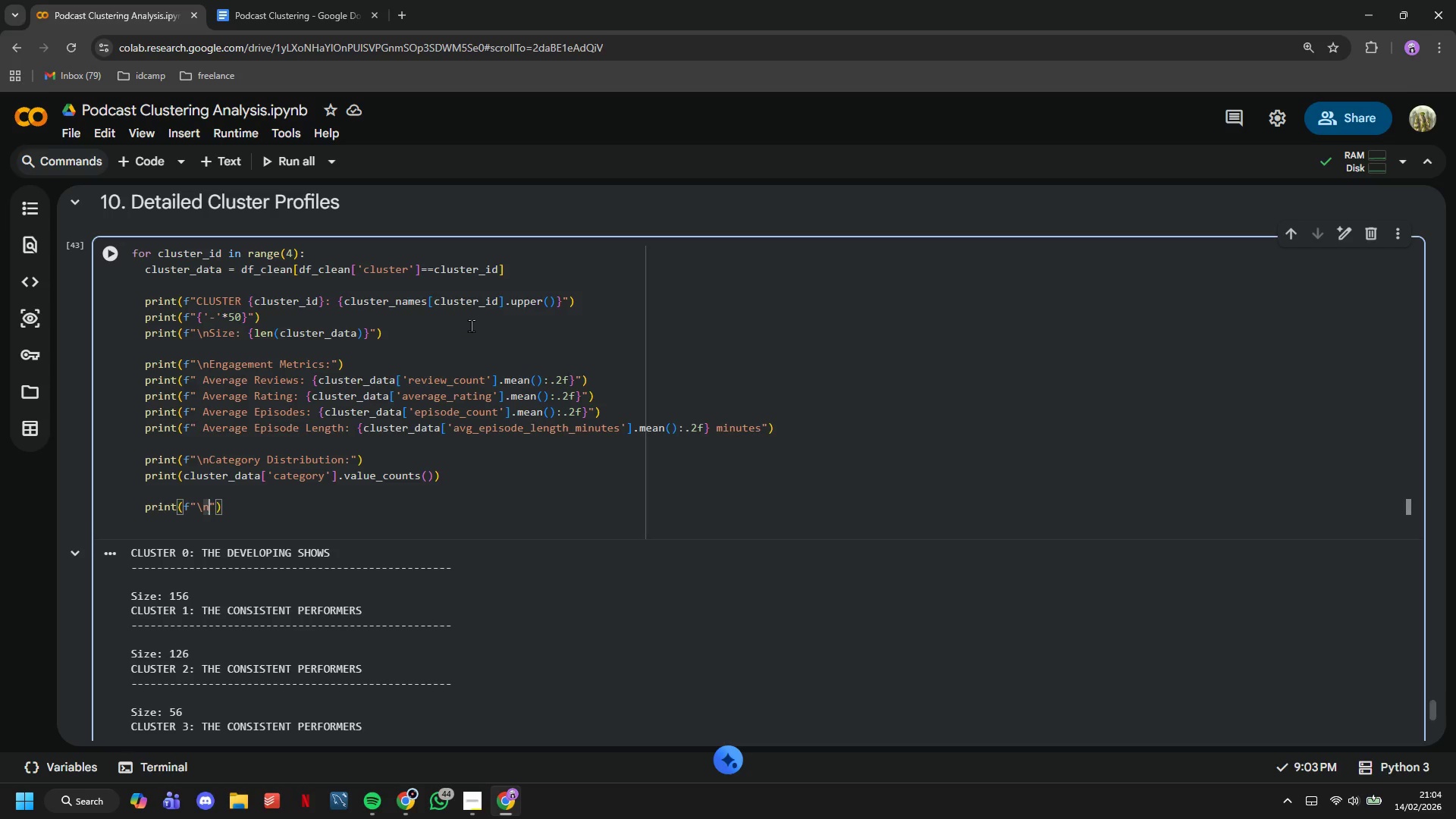 
type(Sampe)
key(Backspace)
type(le C)
key(Backspace)
type(Podcasts: )
 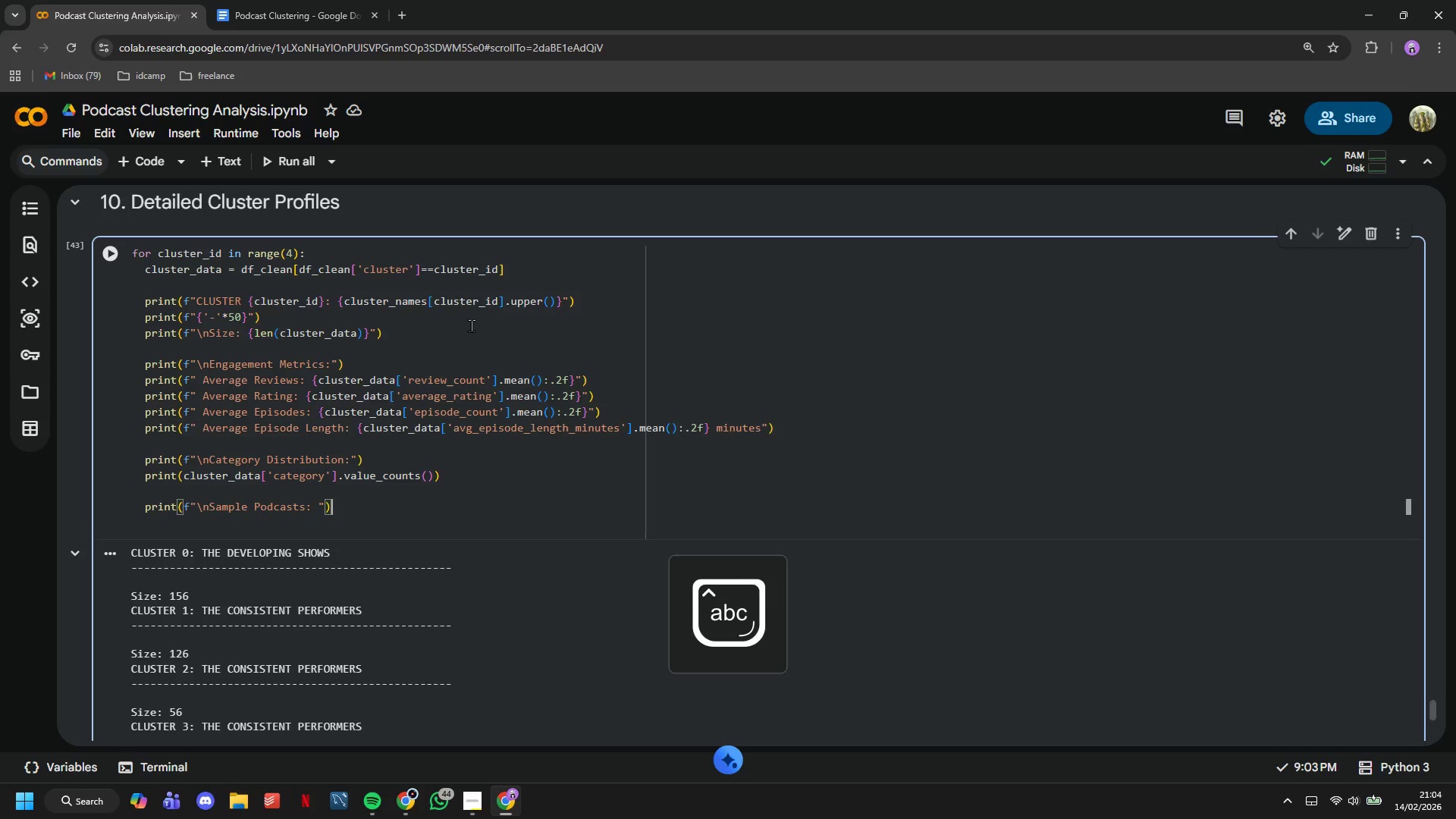 
 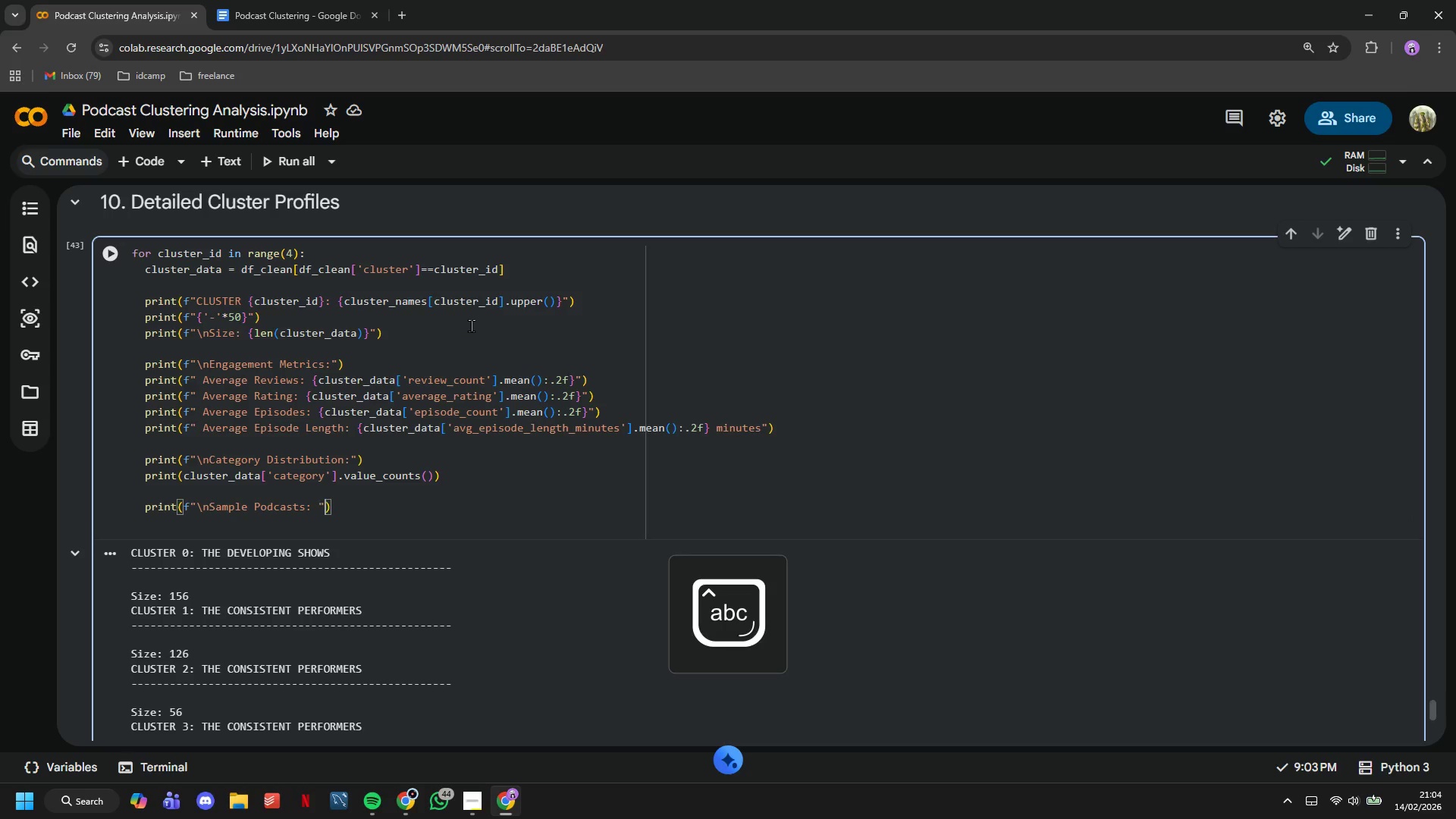 
key(ArrowRight)
 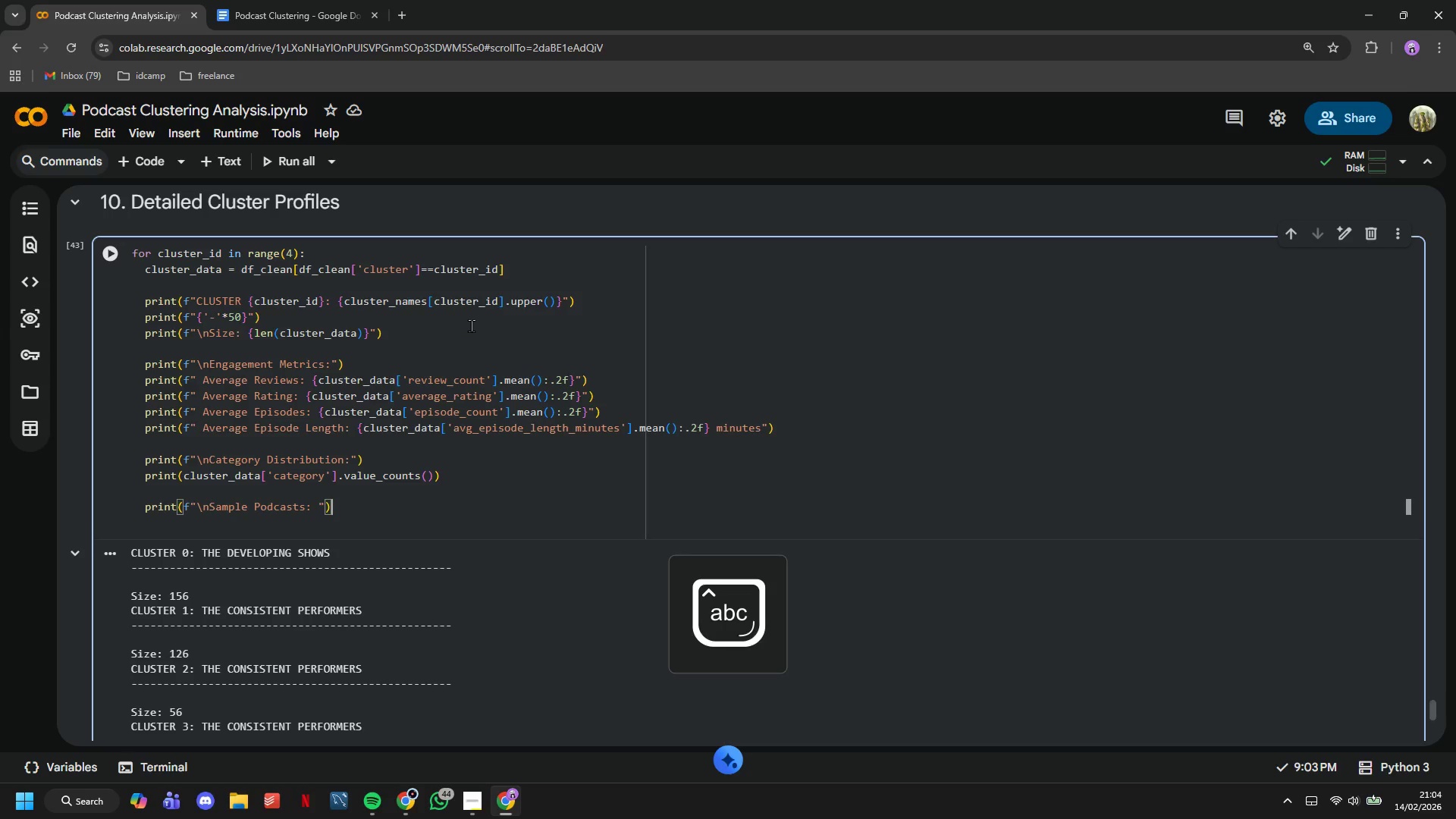 
key(ArrowRight)
 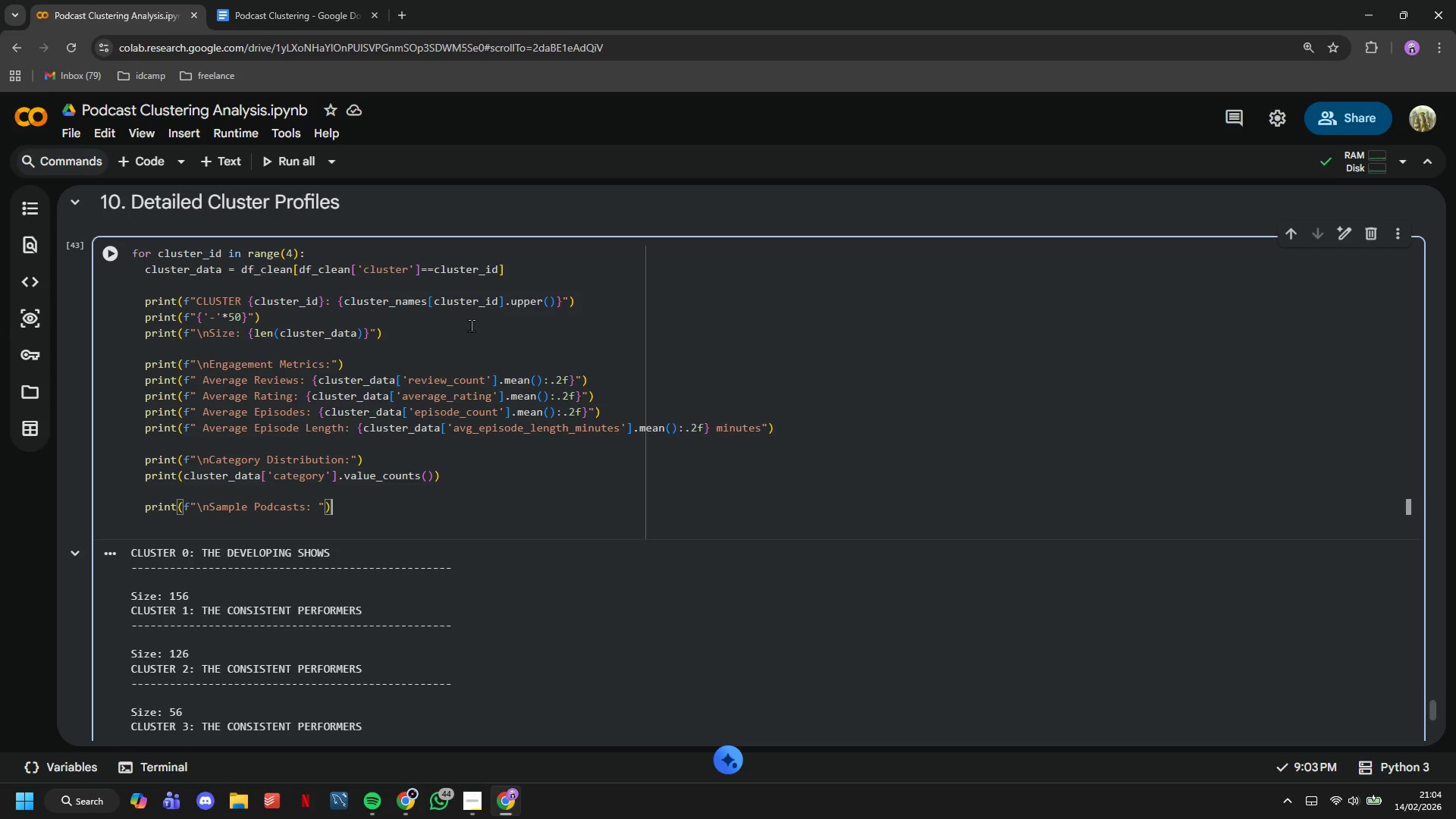 
key(ArrowRight)
 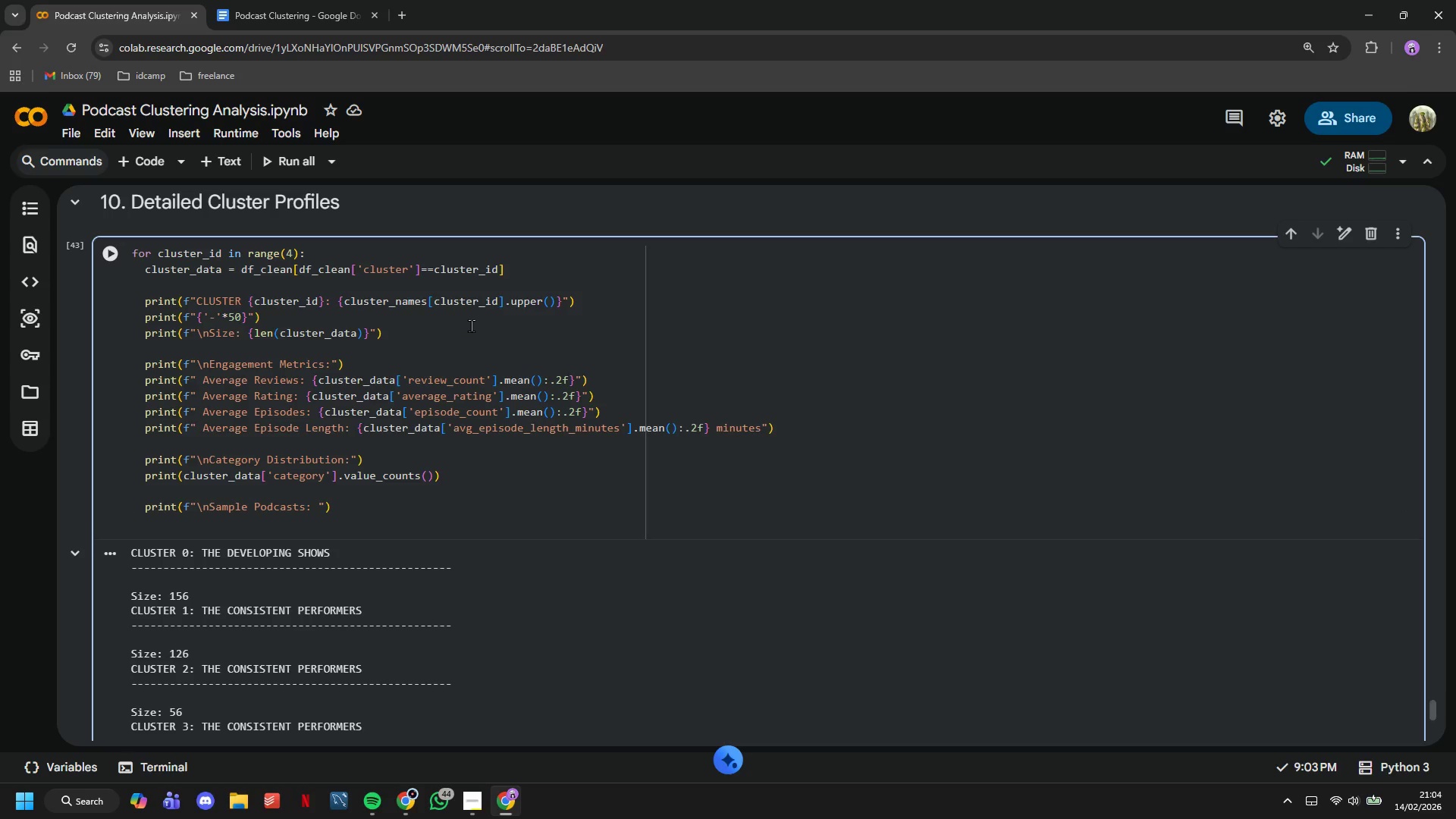 
key(ArrowLeft)
 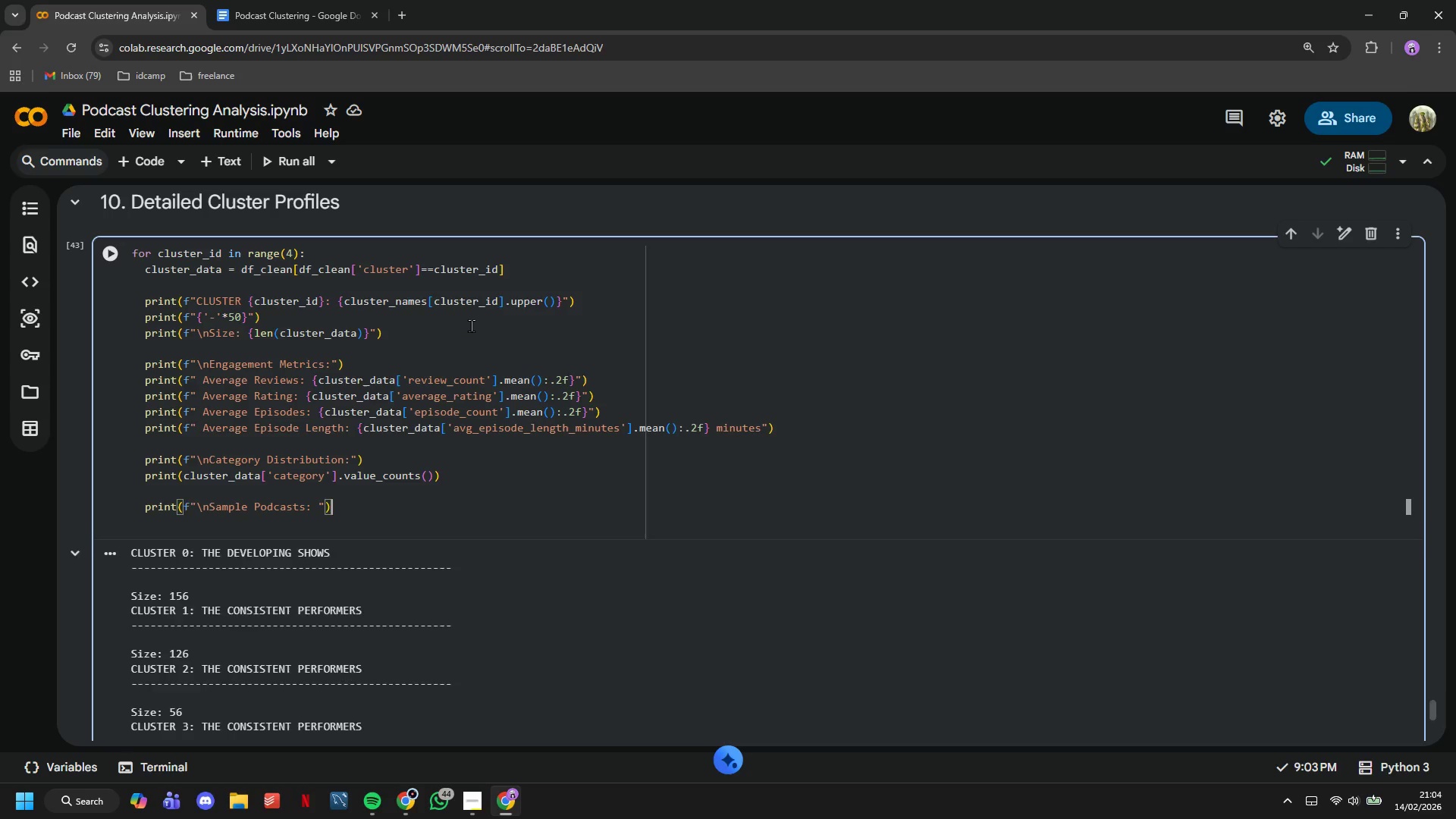 
key(Enter)
 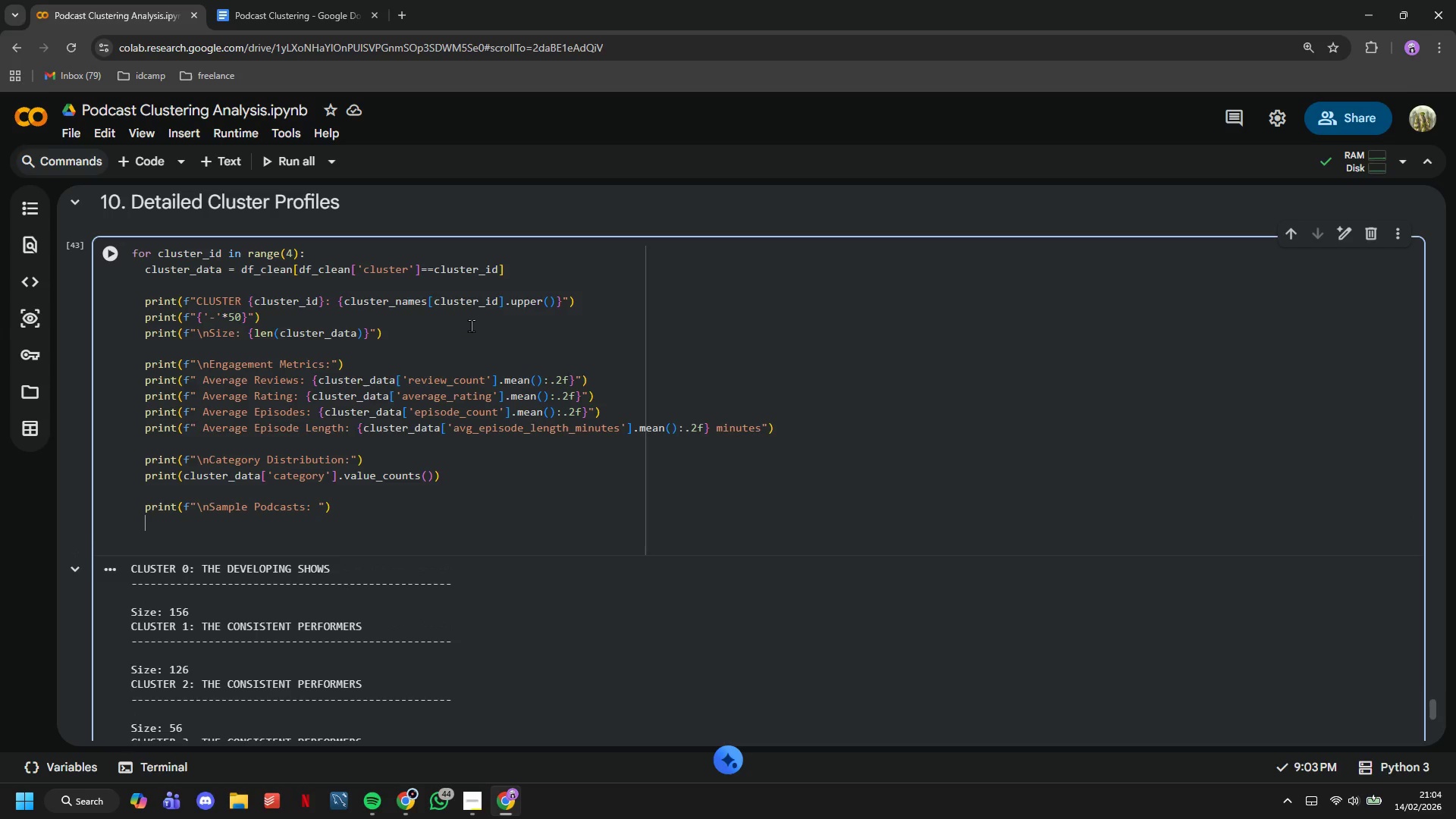 
type(sample_podcasts )
key(Tab)
 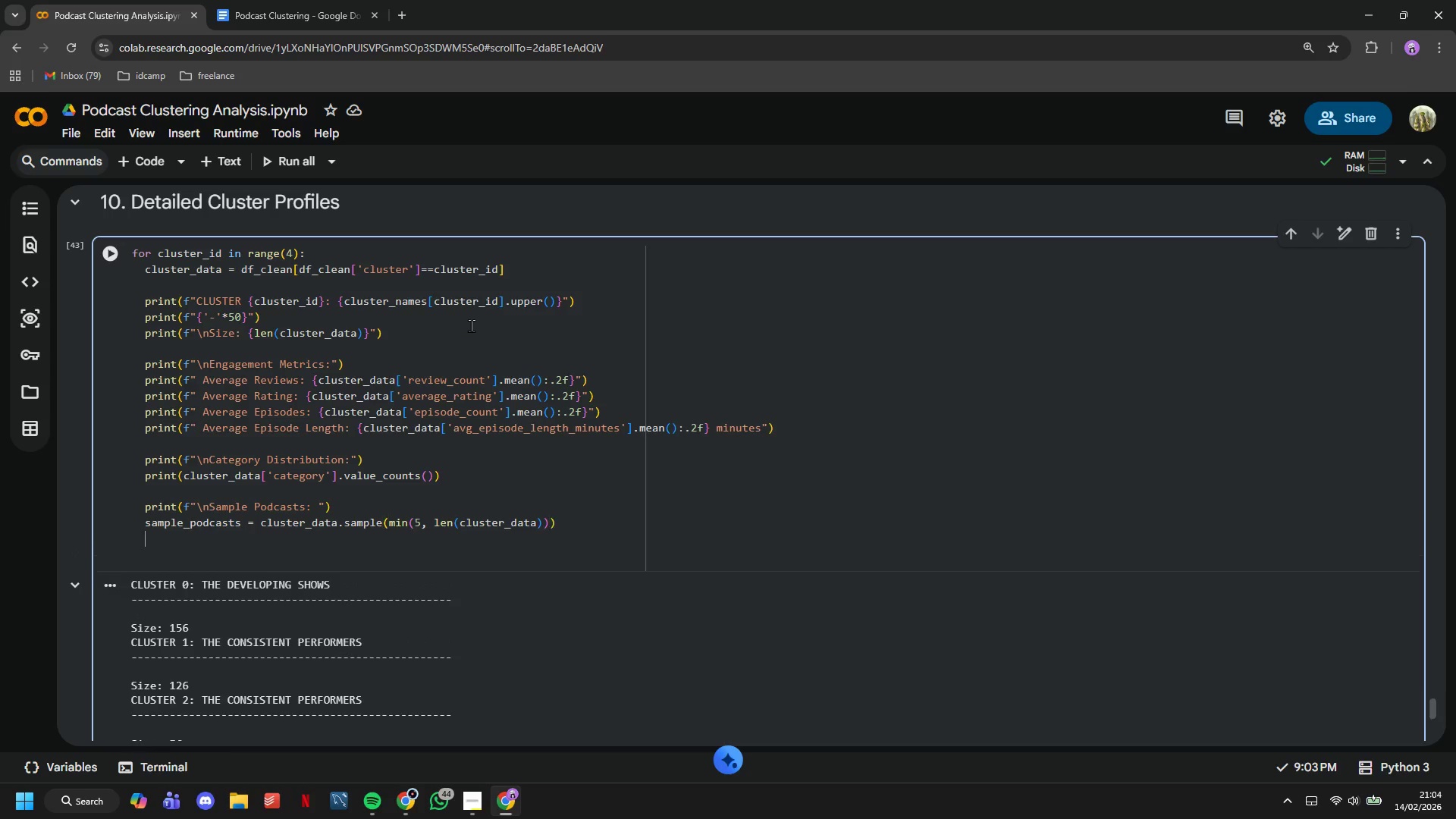 
key(Enter)
 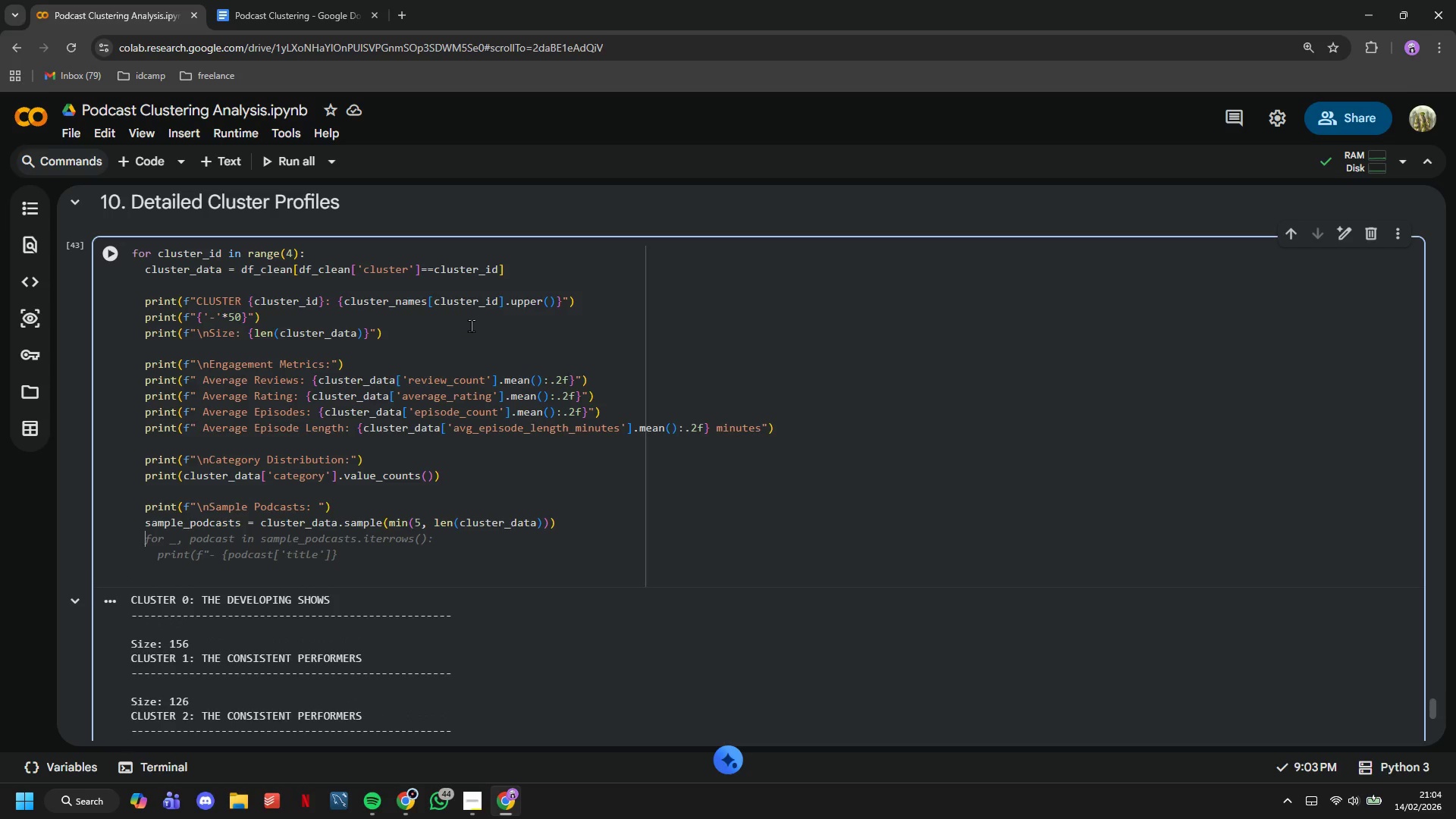 
key(Tab)
 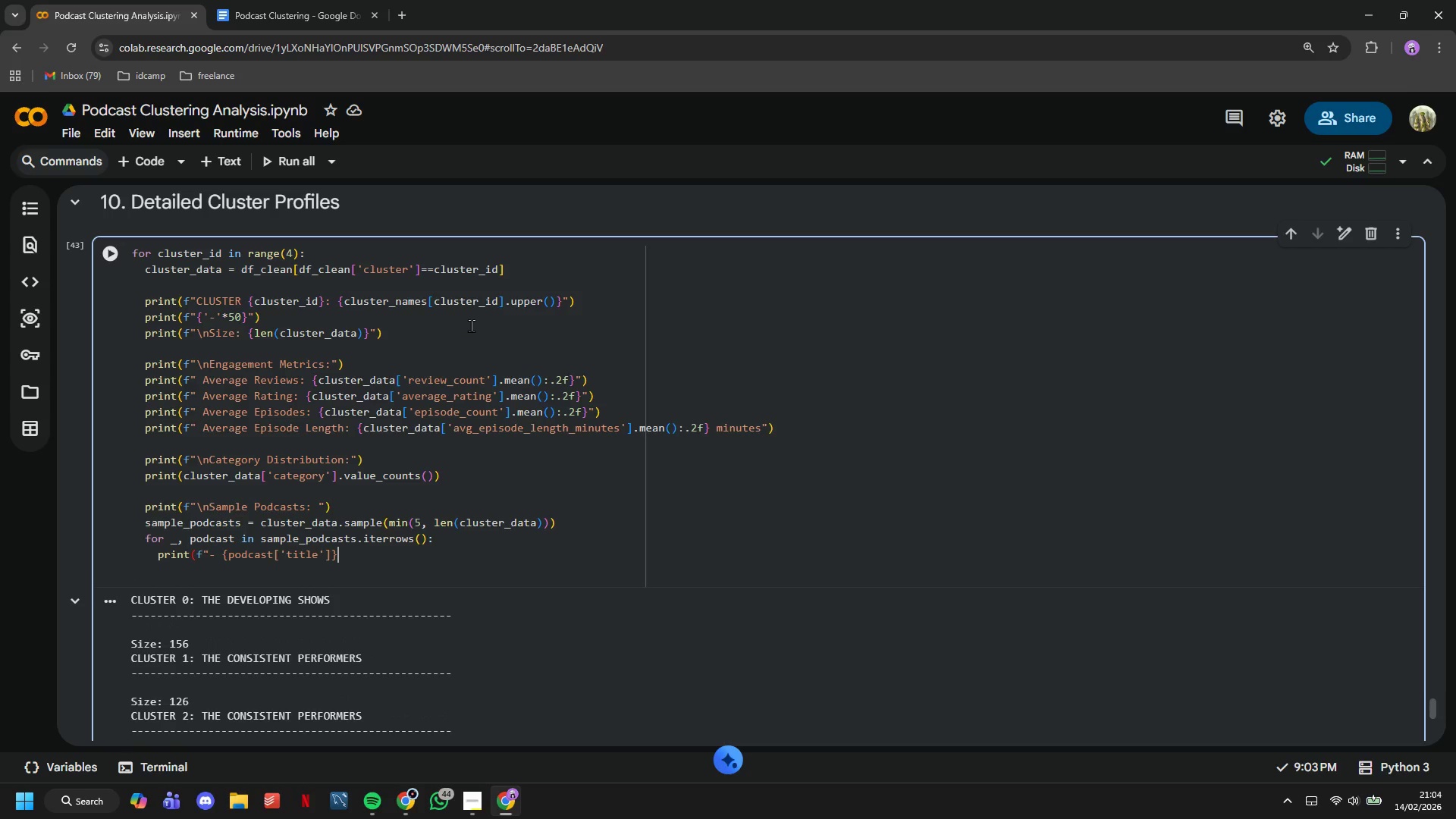 
key(Shift+0)
 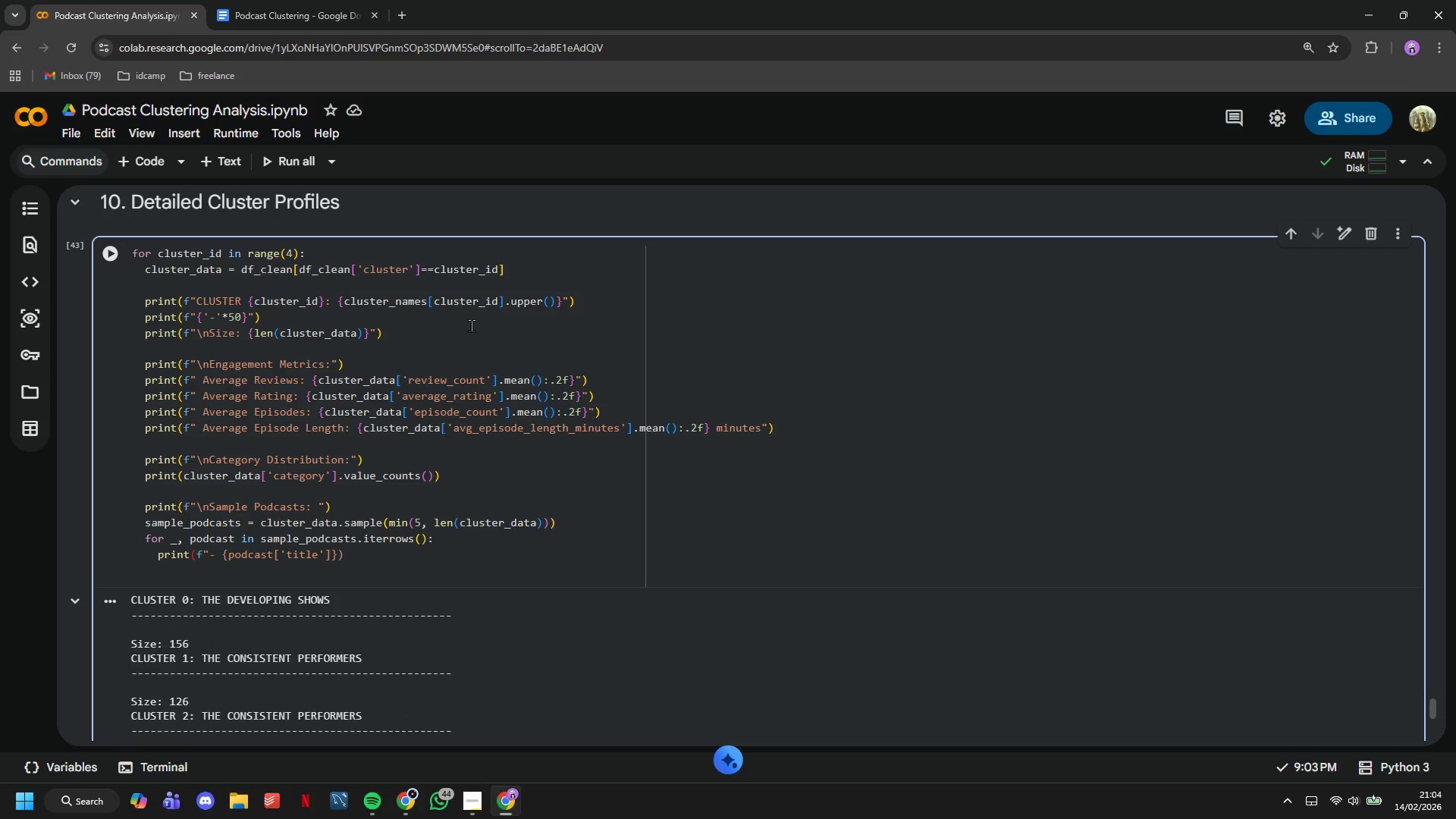 
key(ArrowLeft)
 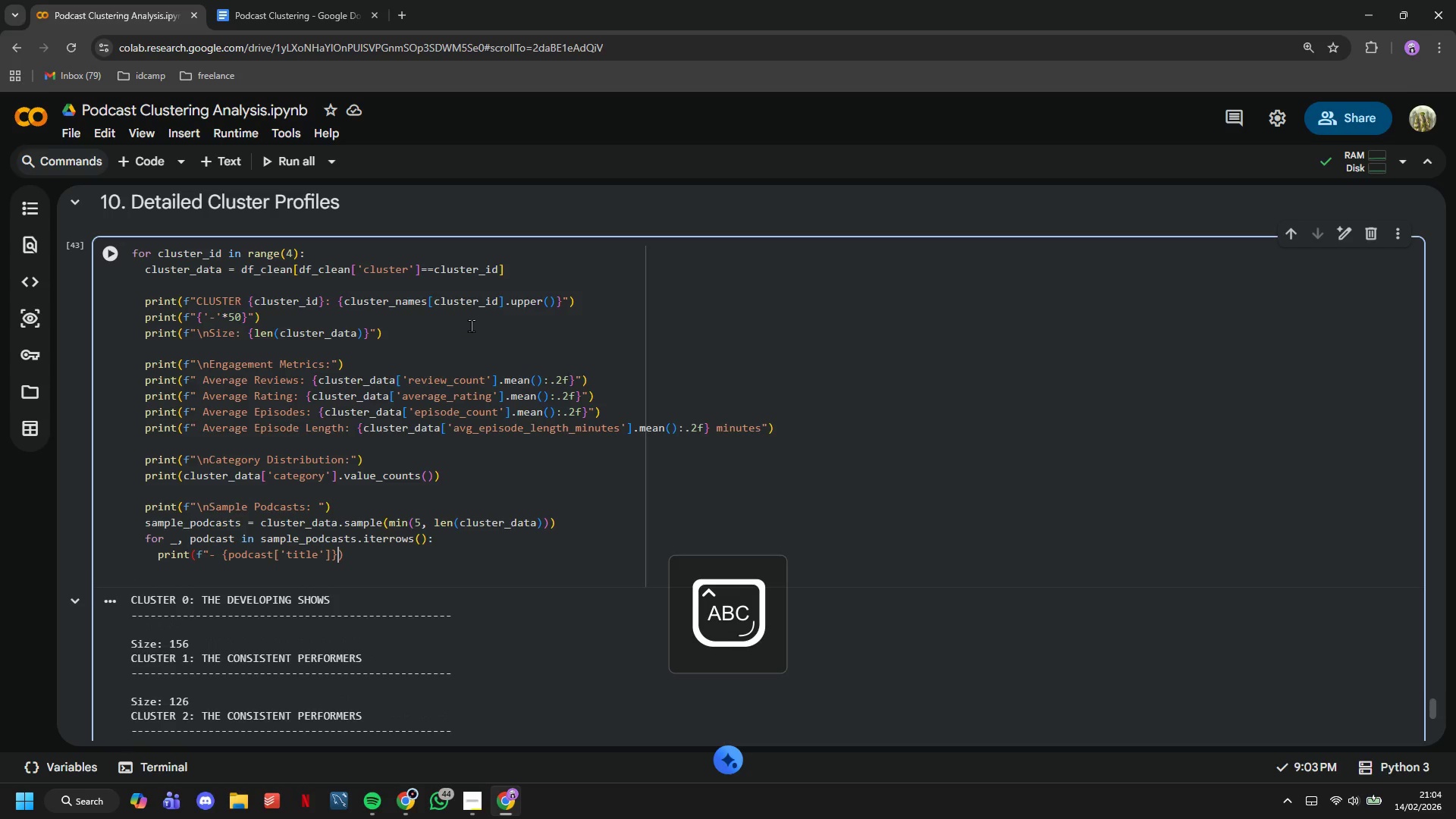 
key(CapsLock)
 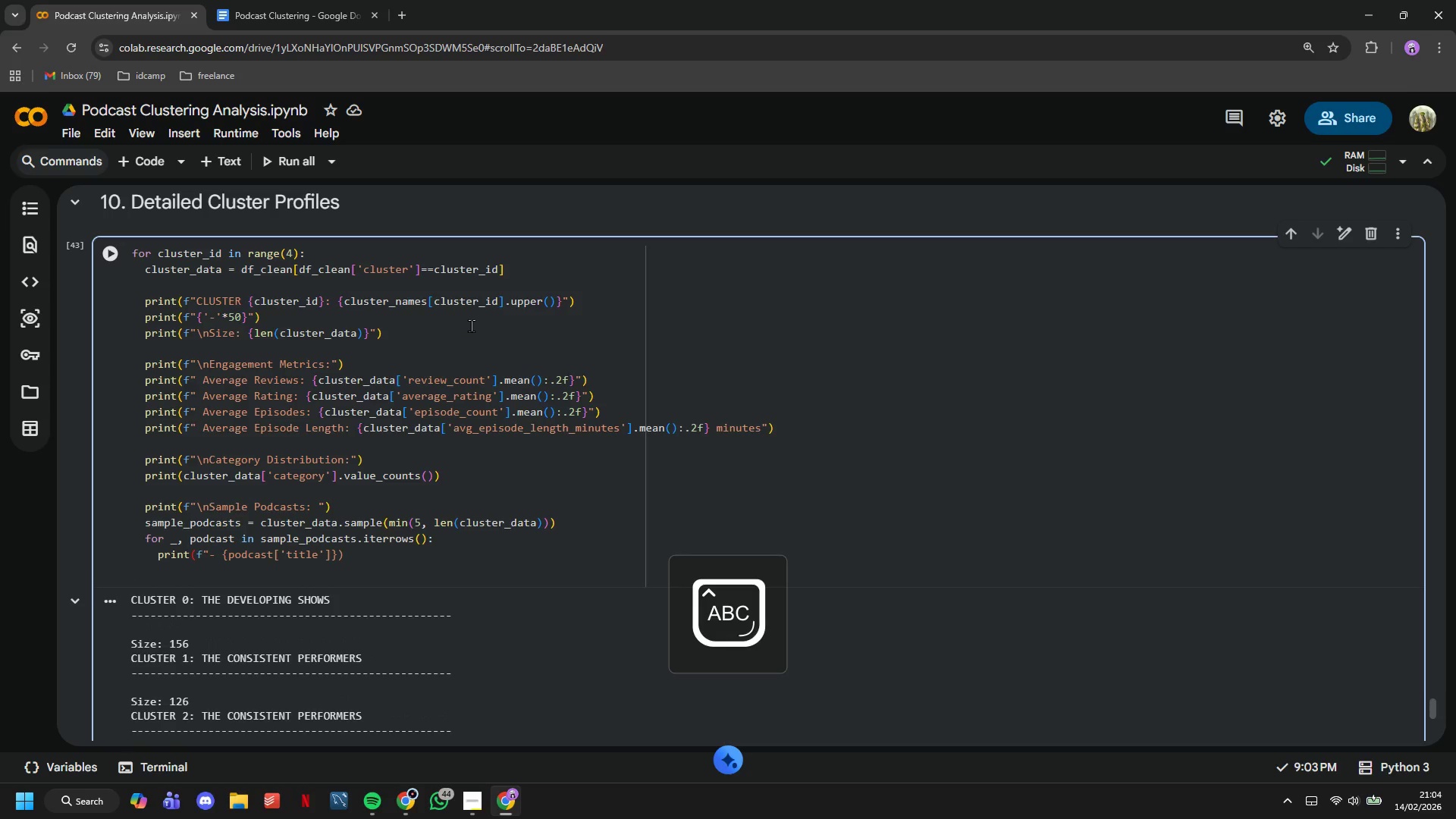 
key(Shift+ShiftLeft)
 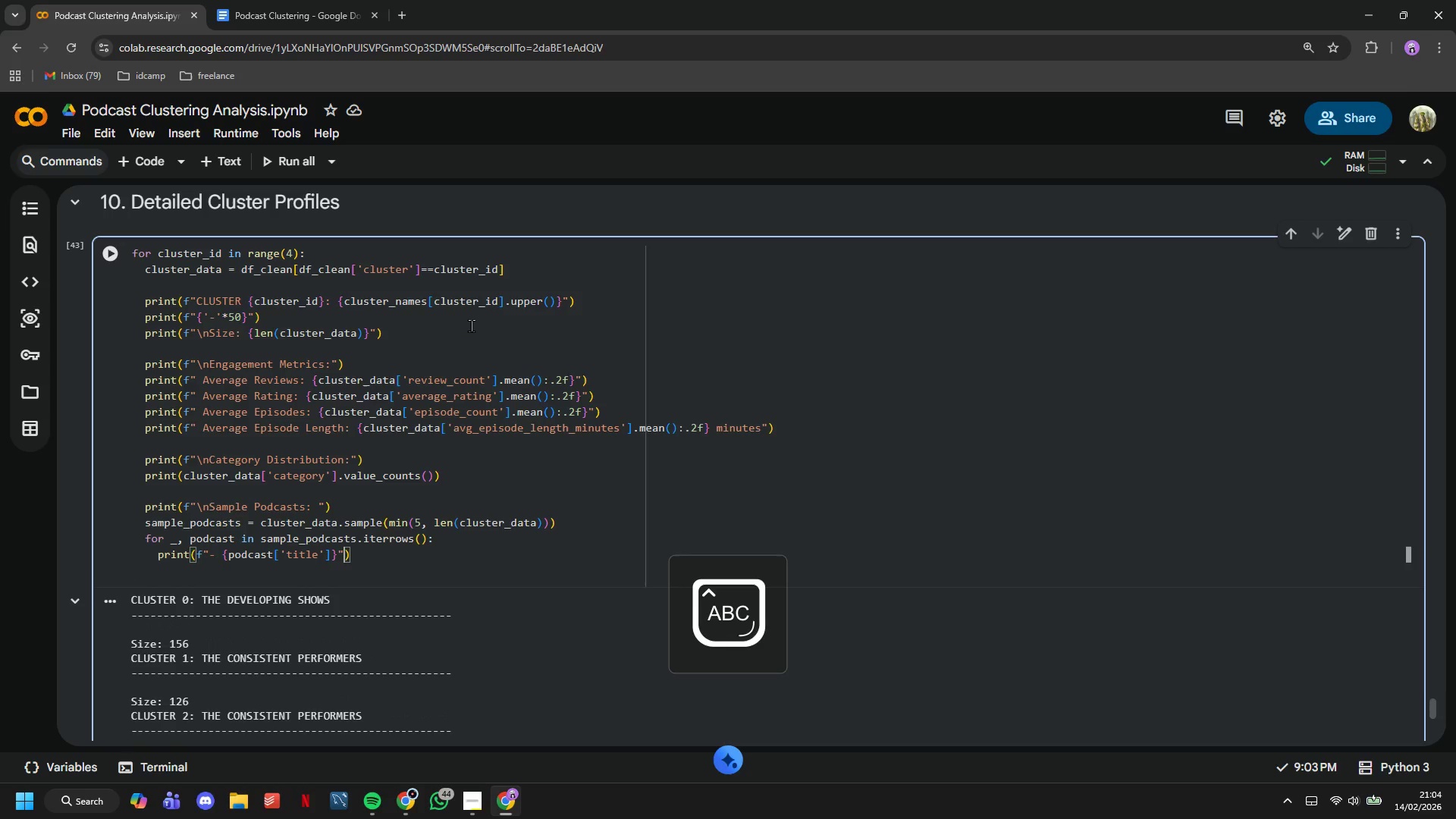 
key(Shift+Quote)
 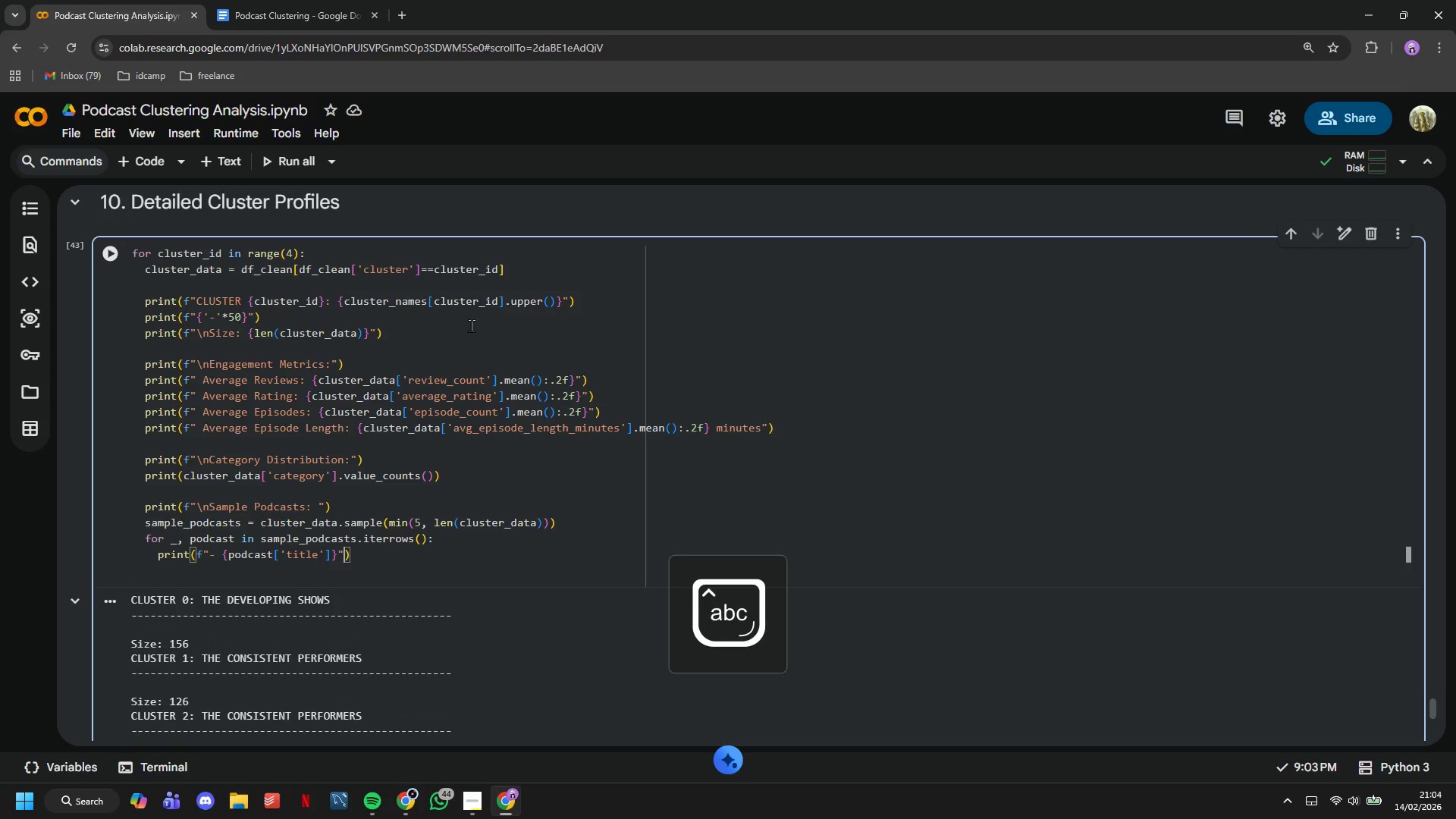 
key(CapsLock)
 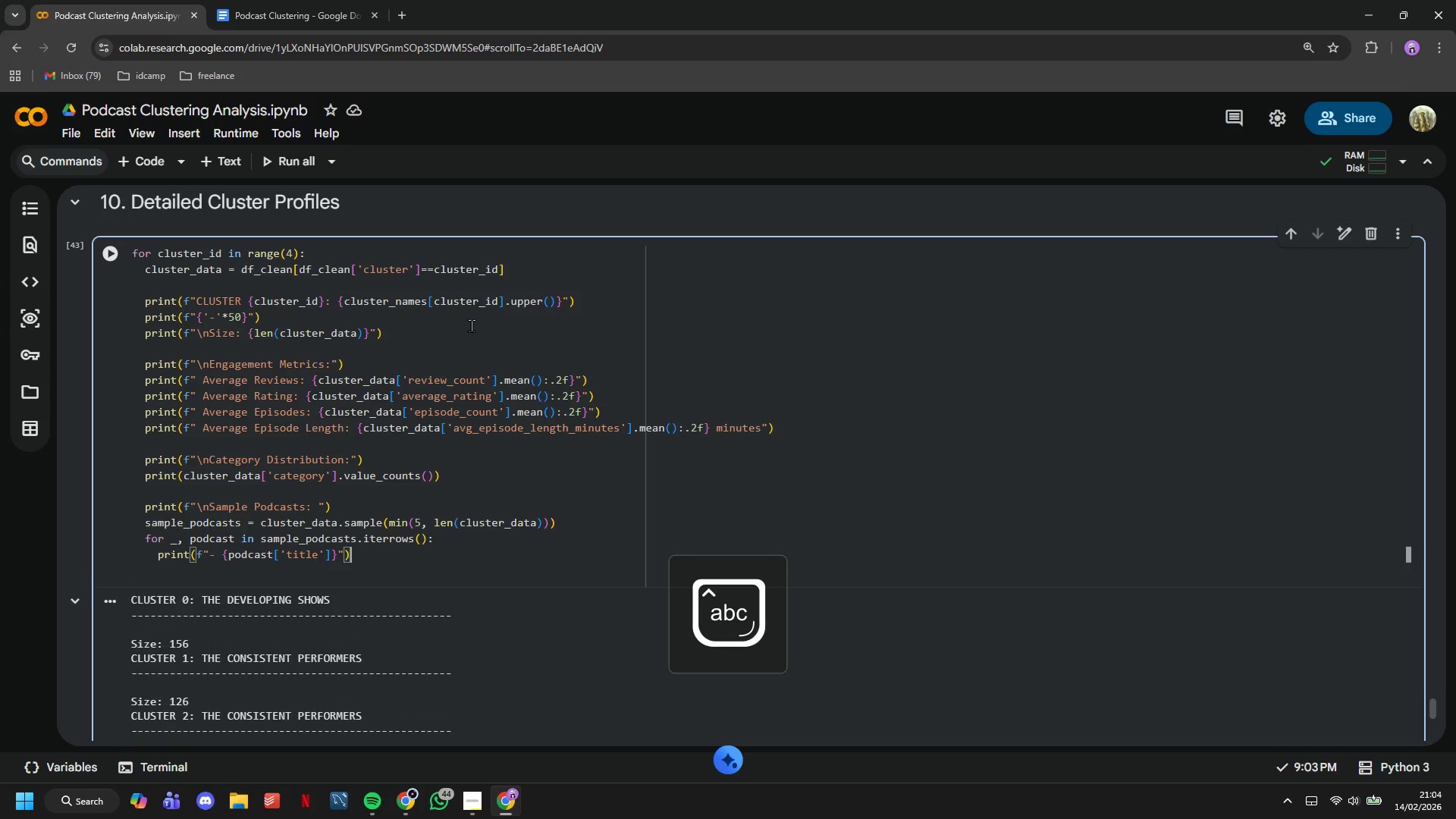 
key(ArrowRight)
 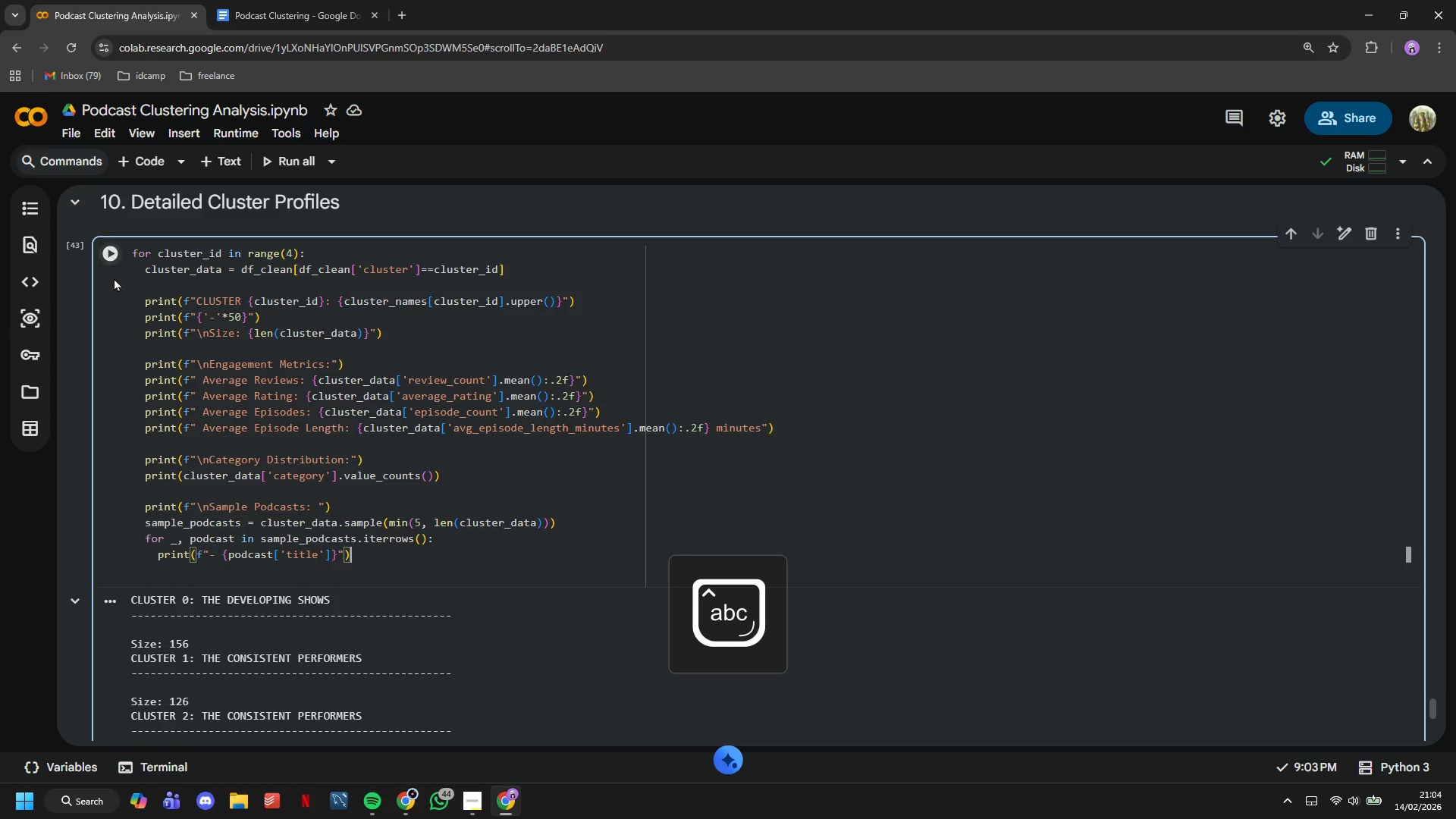 
left_click([115, 265])
 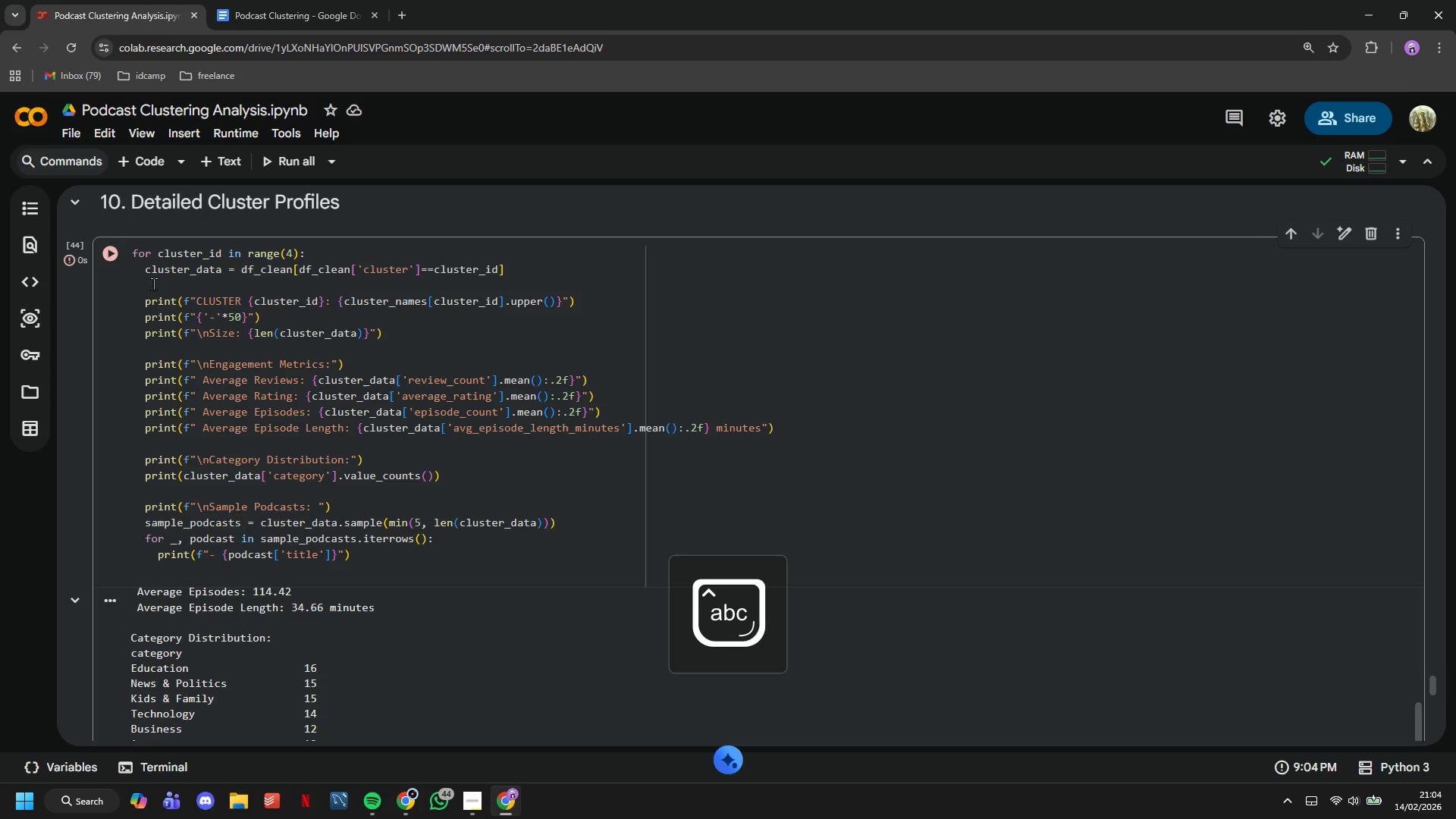 
scroll: coordinate [308, 383], scroll_direction: down, amount: 9.0
 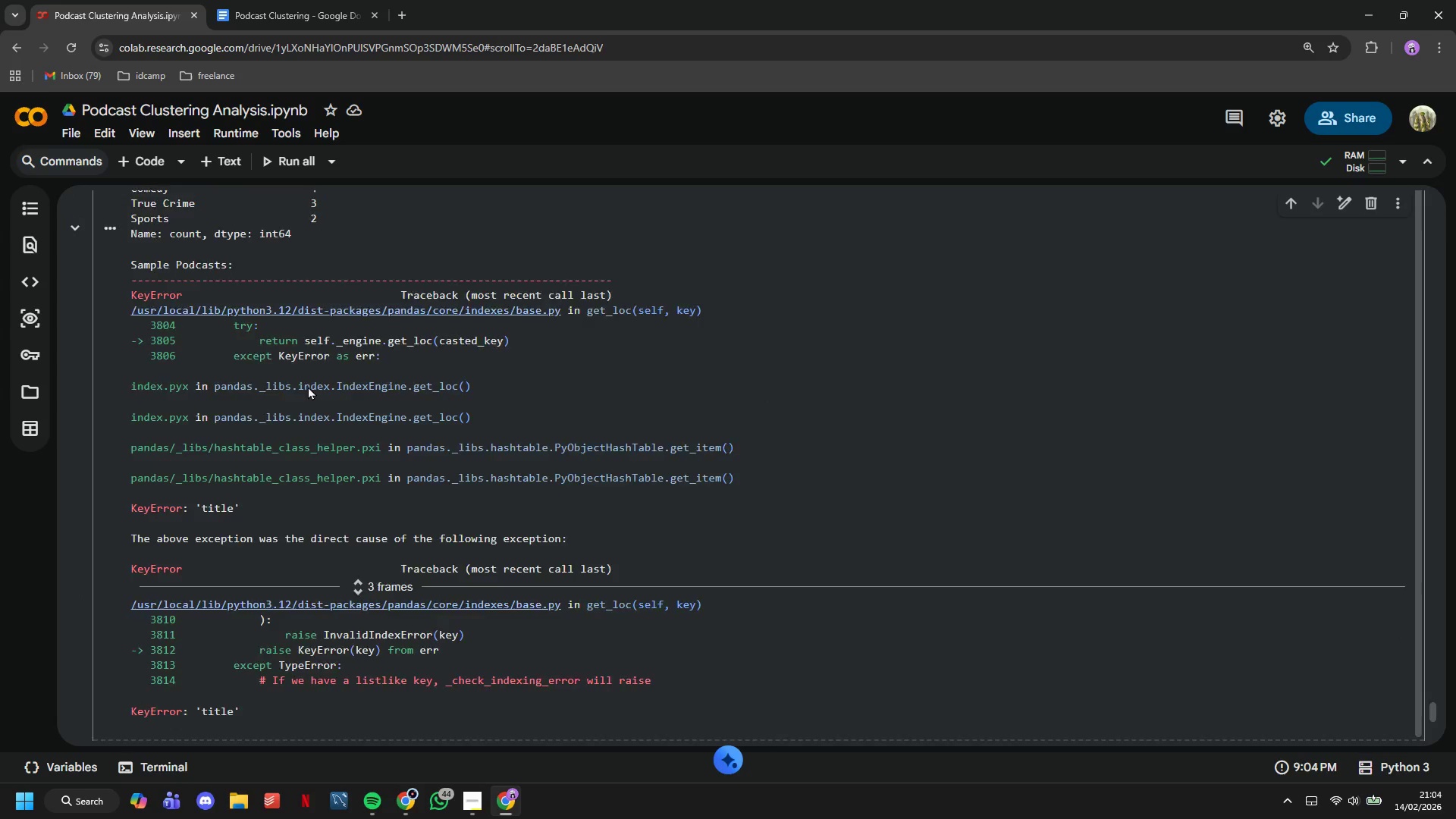 
scroll: coordinate [259, 347], scroll_direction: up, amount: 12.0
 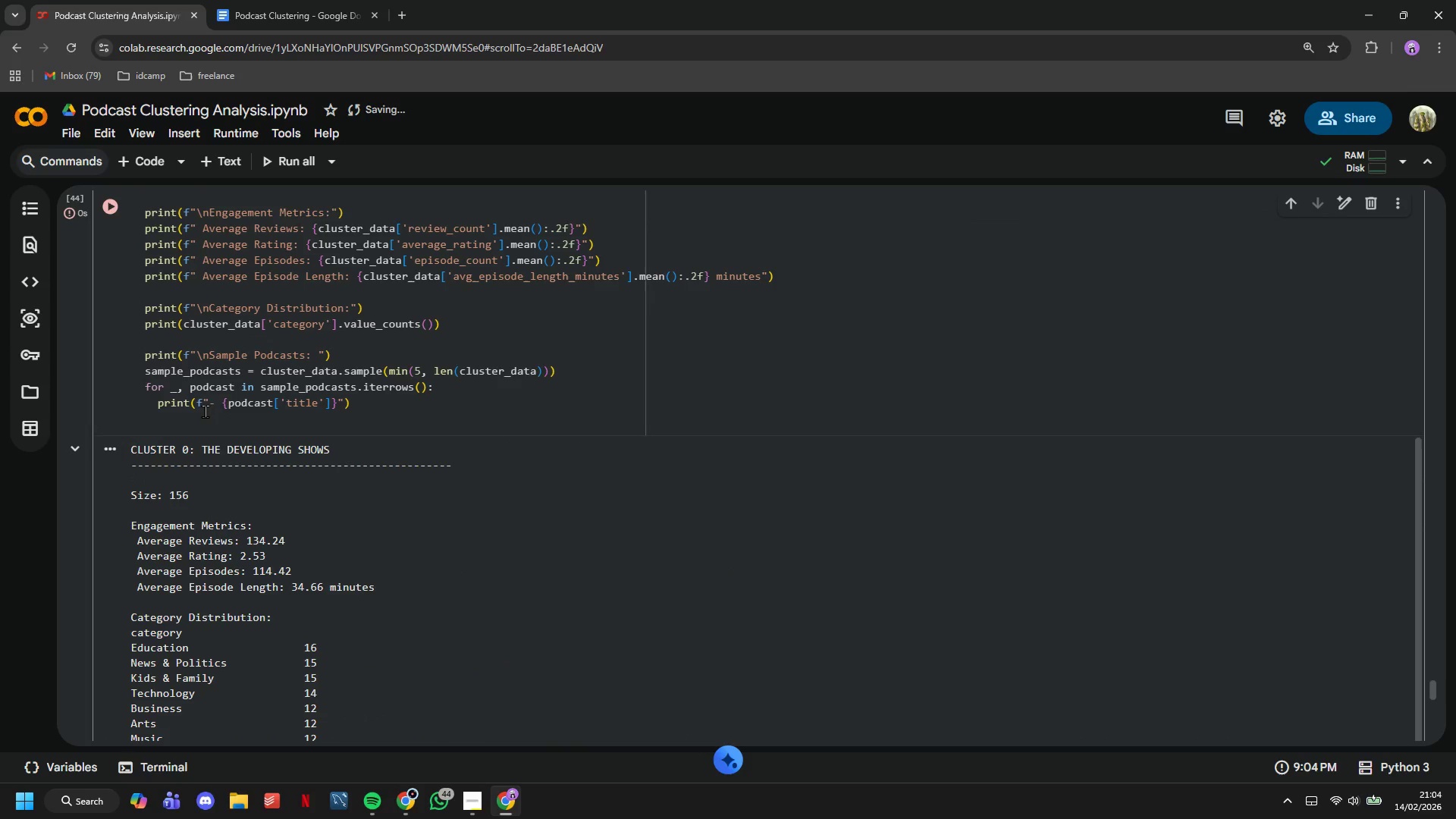 
left_click([203, 417])
 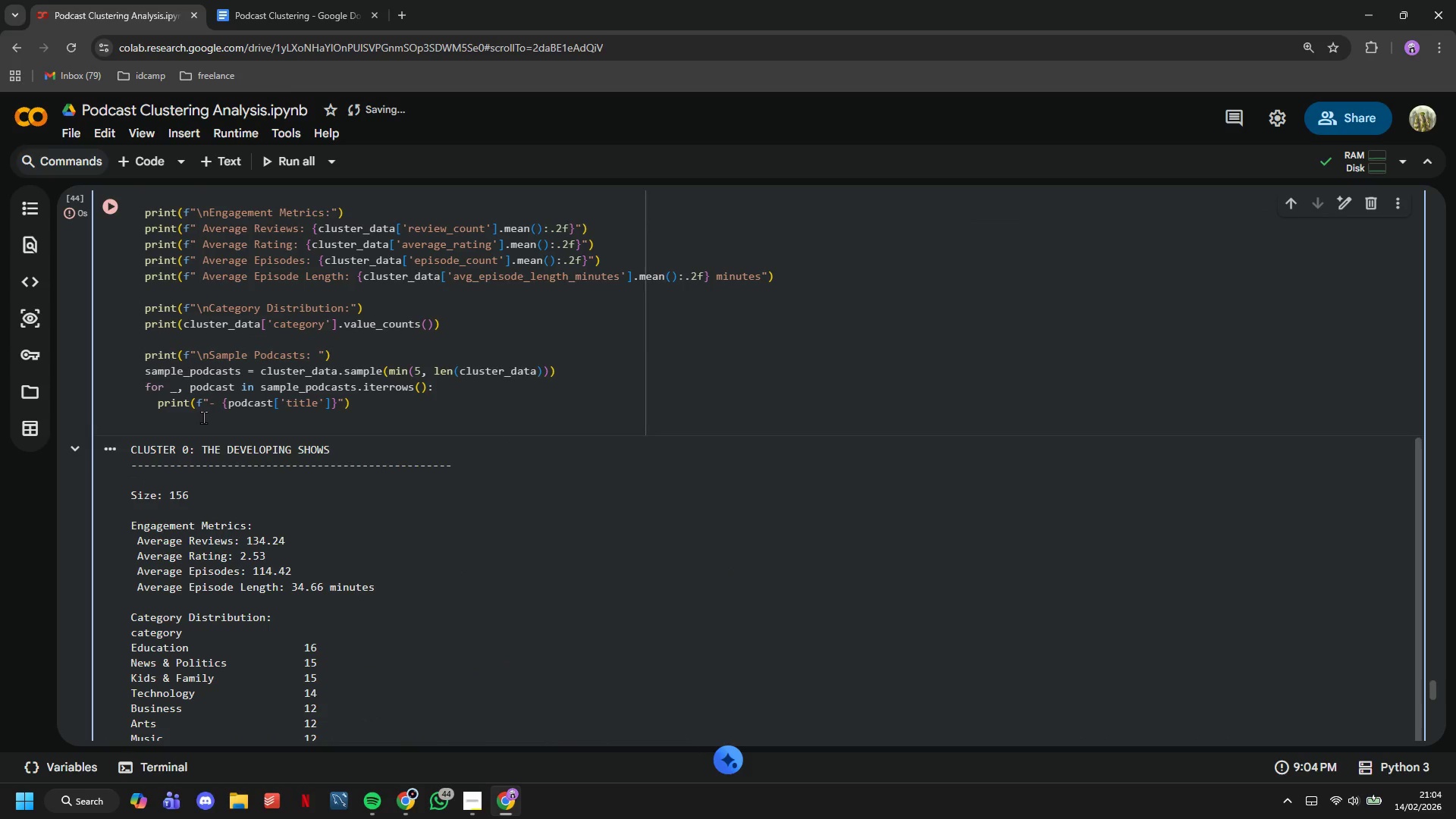 
key(Backspace)
 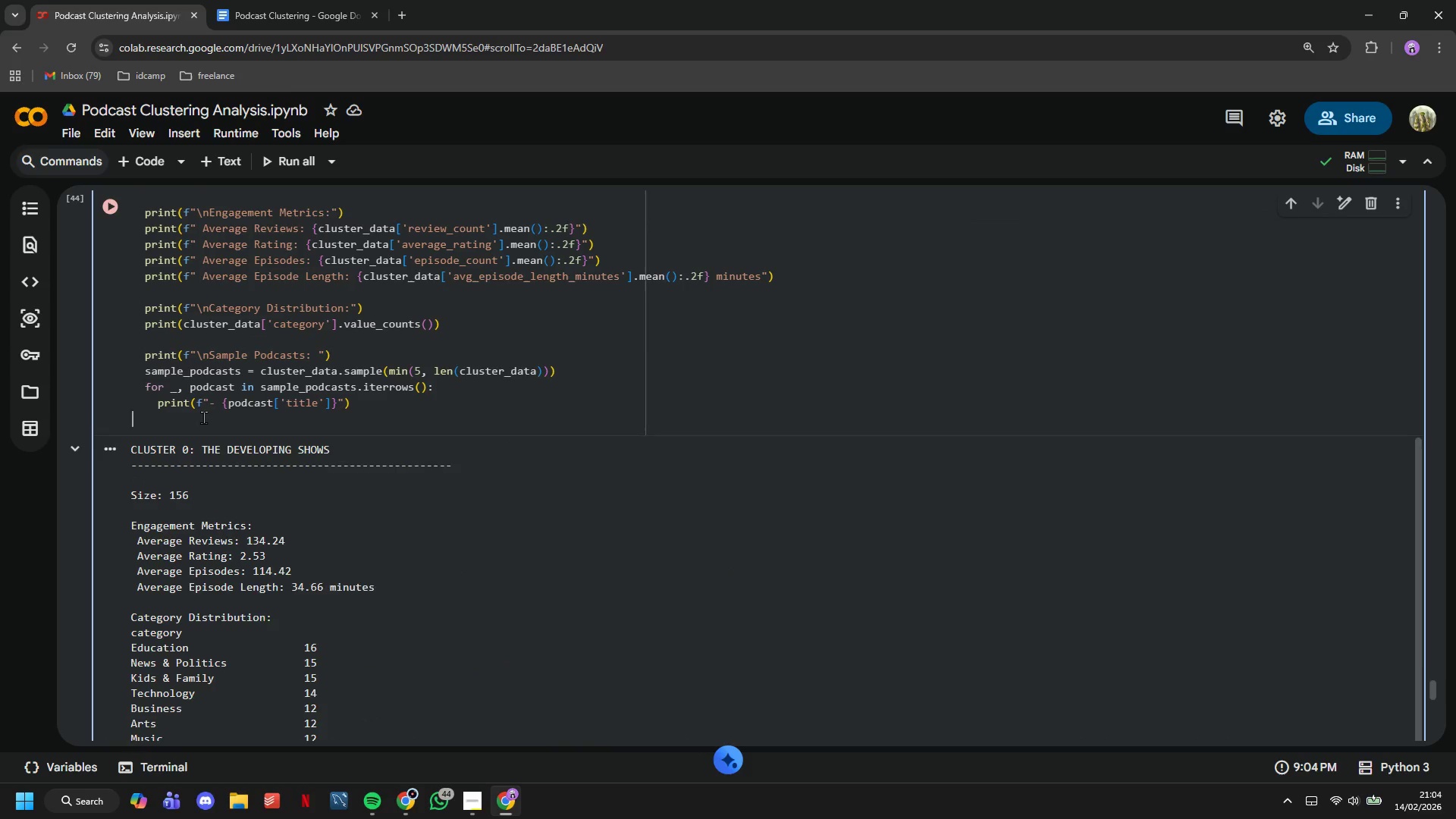 
key(Backspace)
 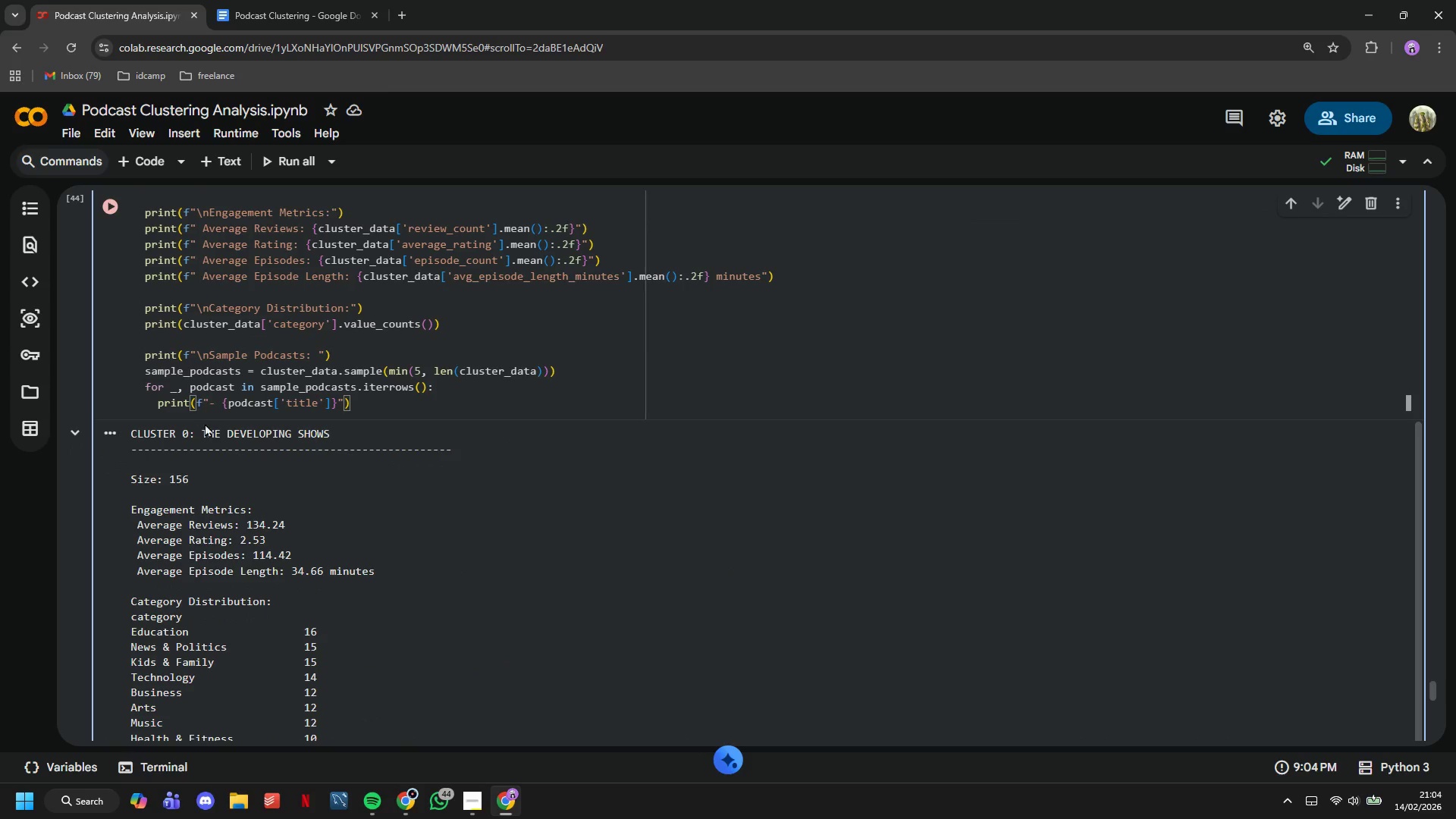 
scroll: coordinate [273, 347], scroll_direction: down, amount: 12.0
 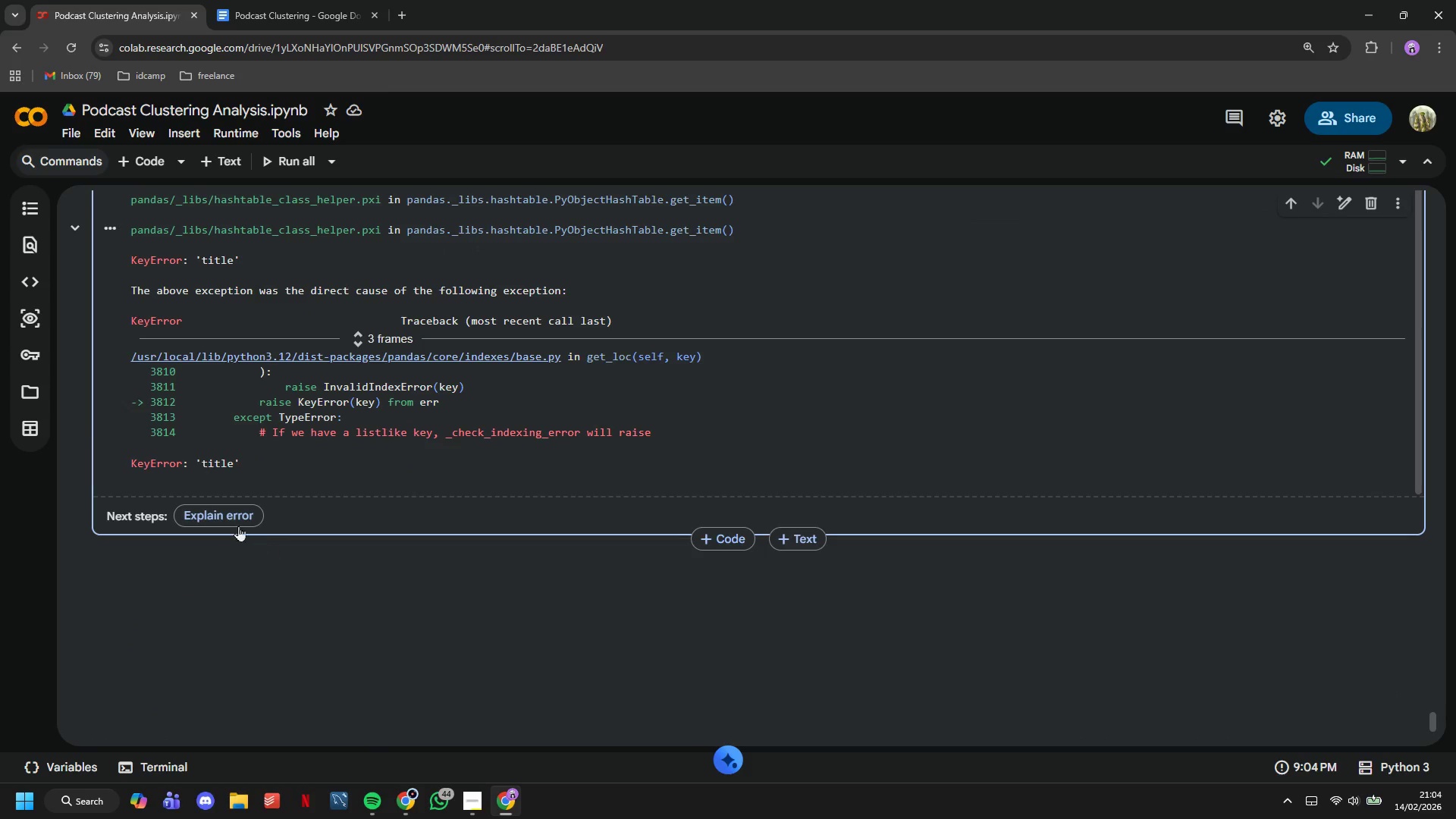 
left_click([228, 518])
 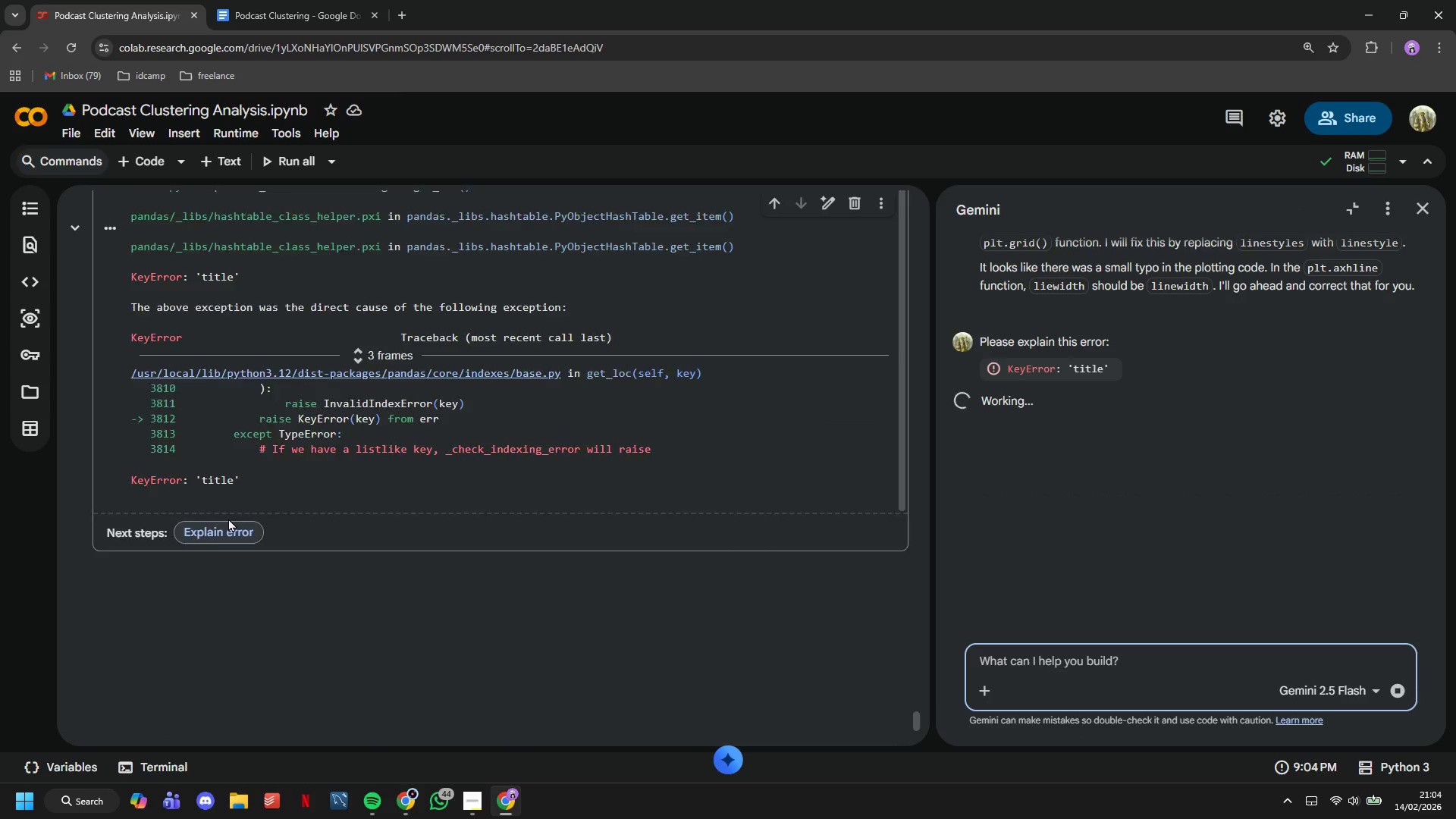 
scroll: coordinate [228, 518], scroll_direction: up, amount: 1.0
 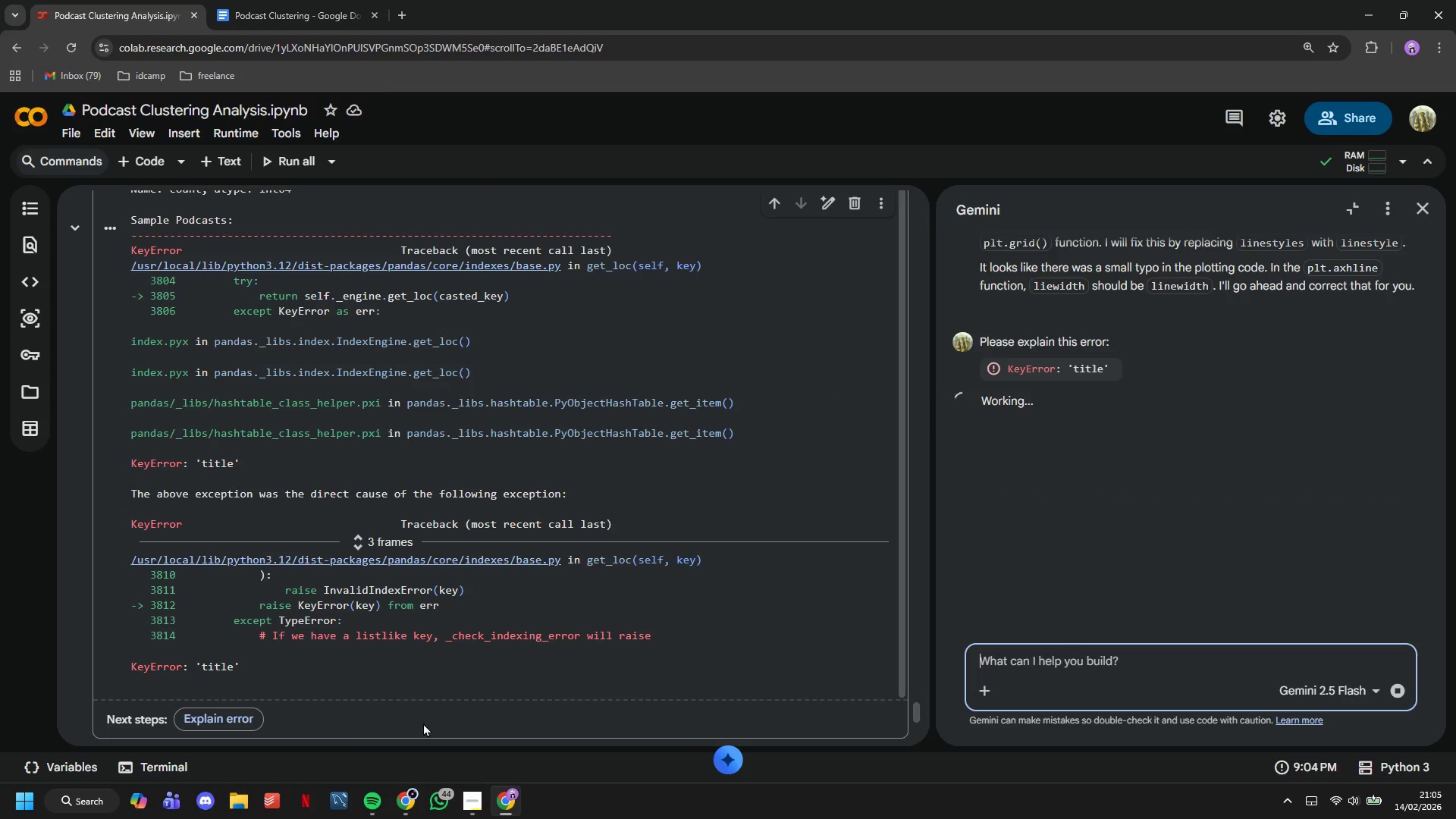 
left_click([475, 790])